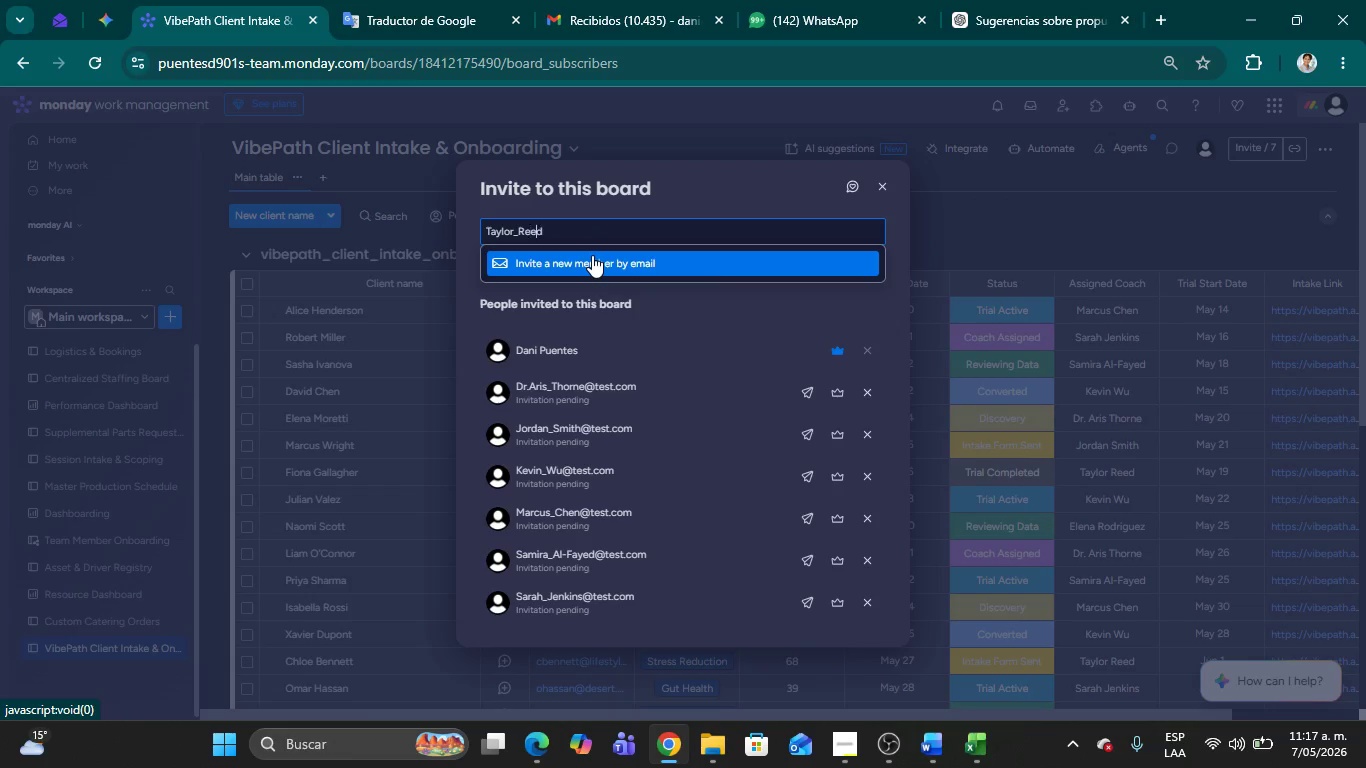 
key(ArrowRight)
 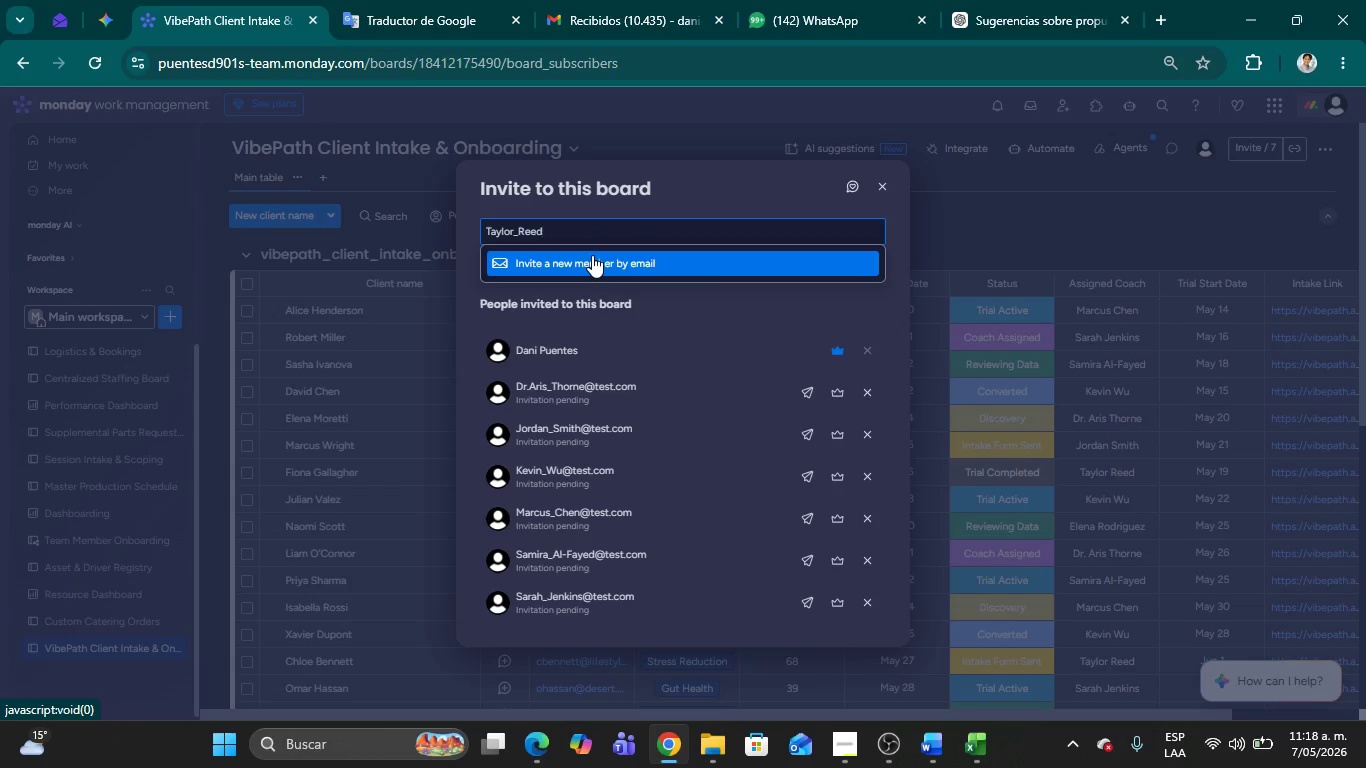 
key(Alt+Control+AltRight)
 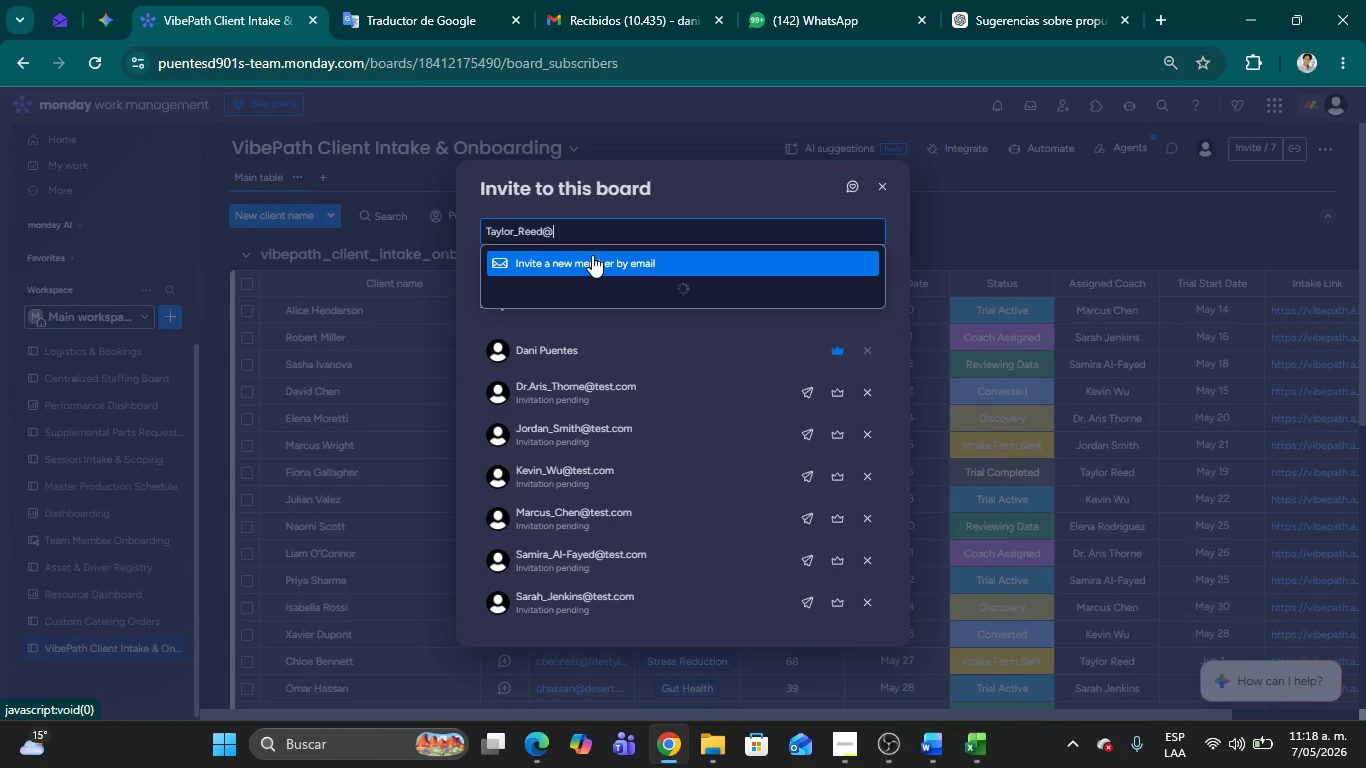 
key(Control+ControlLeft)
 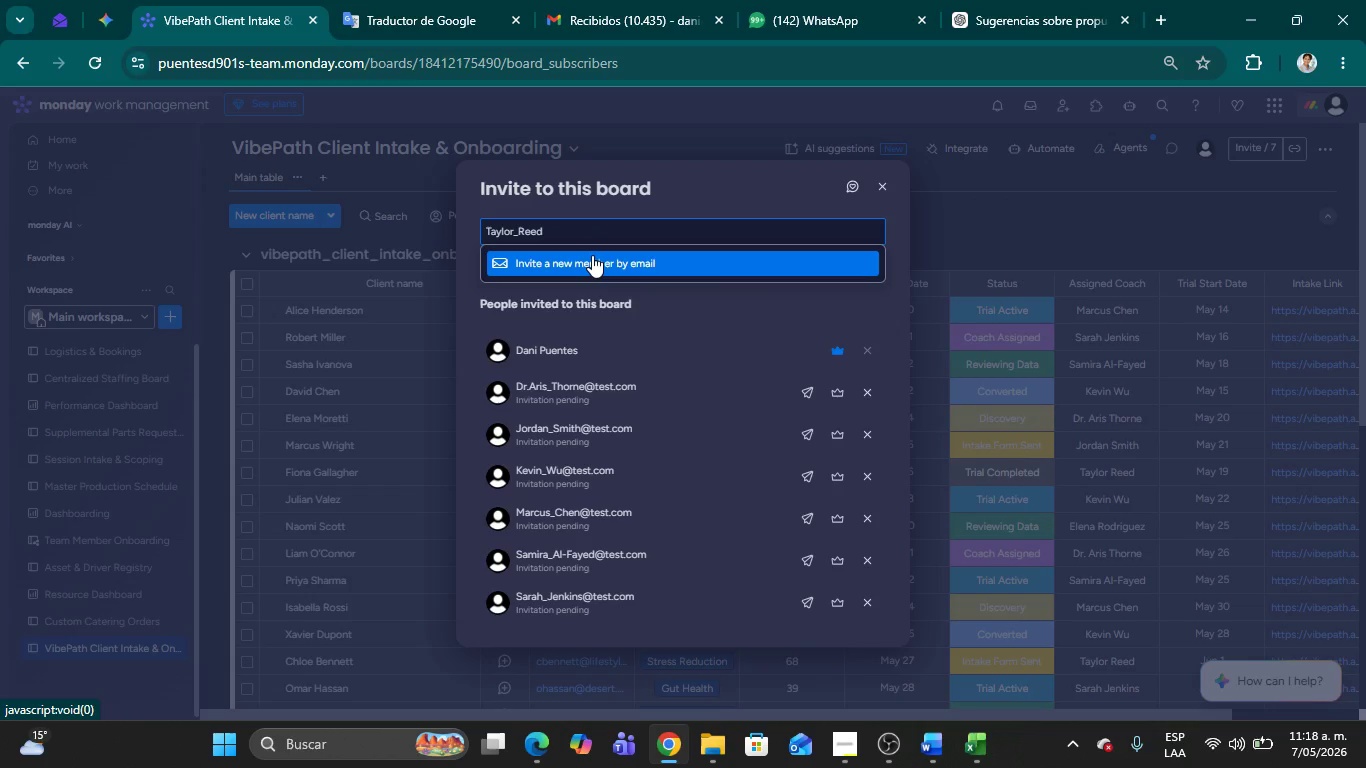 
key(Alt+Control+Q)
 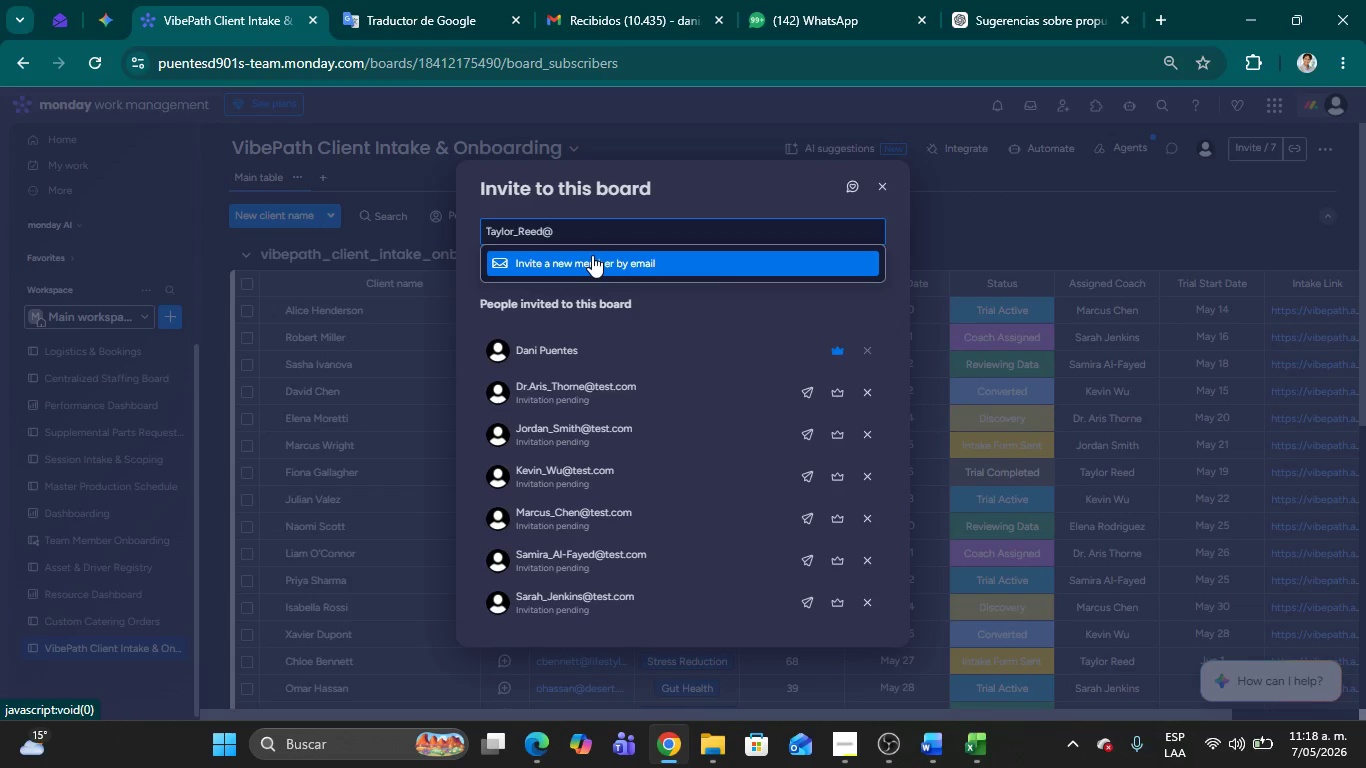 
type(test.com)
 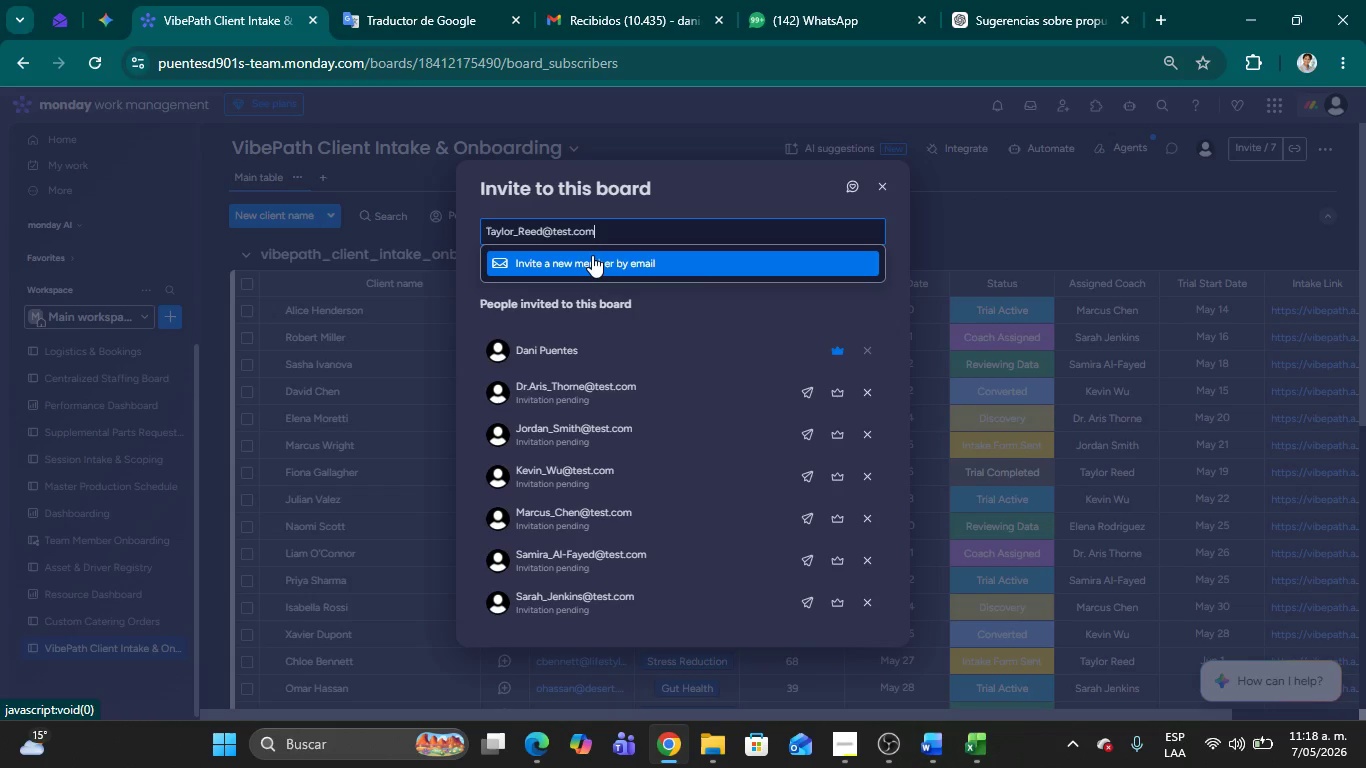 
left_click([592, 256])
 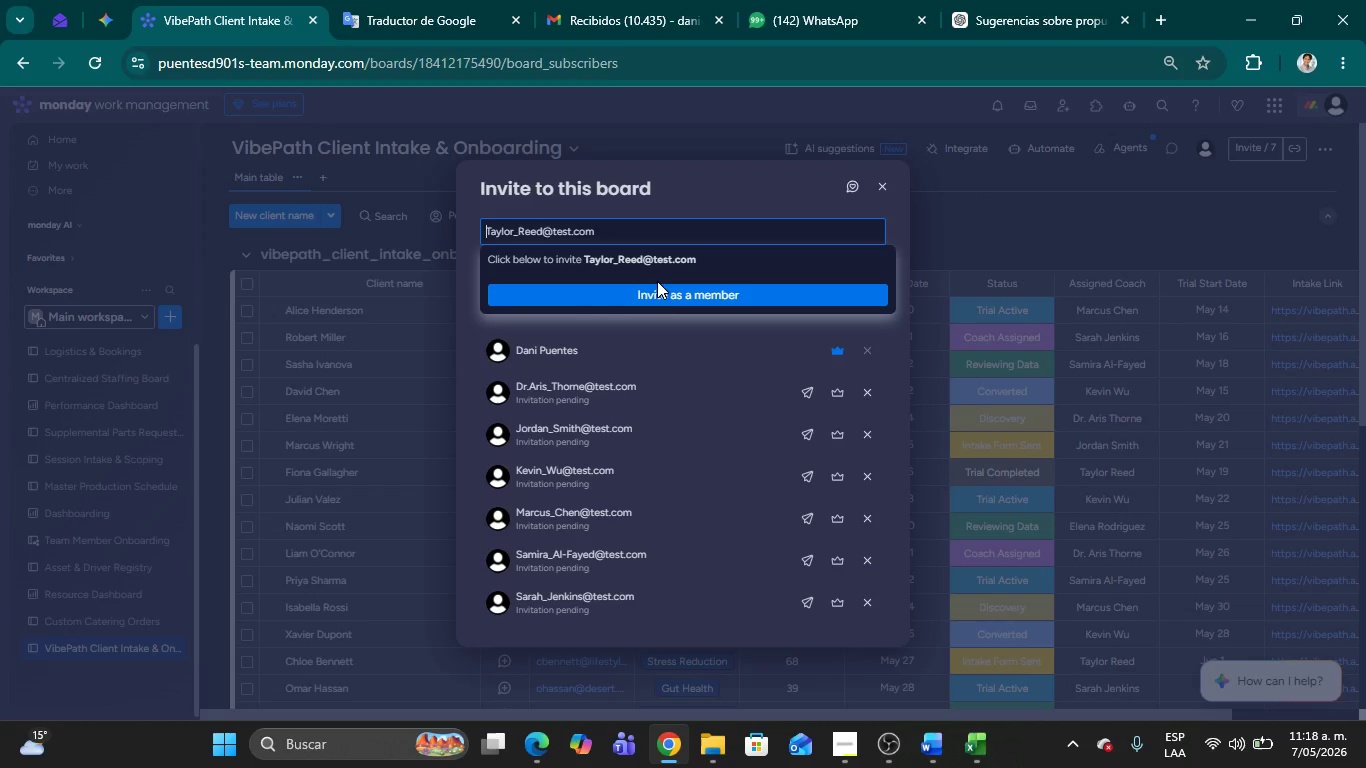 
left_click([661, 286])
 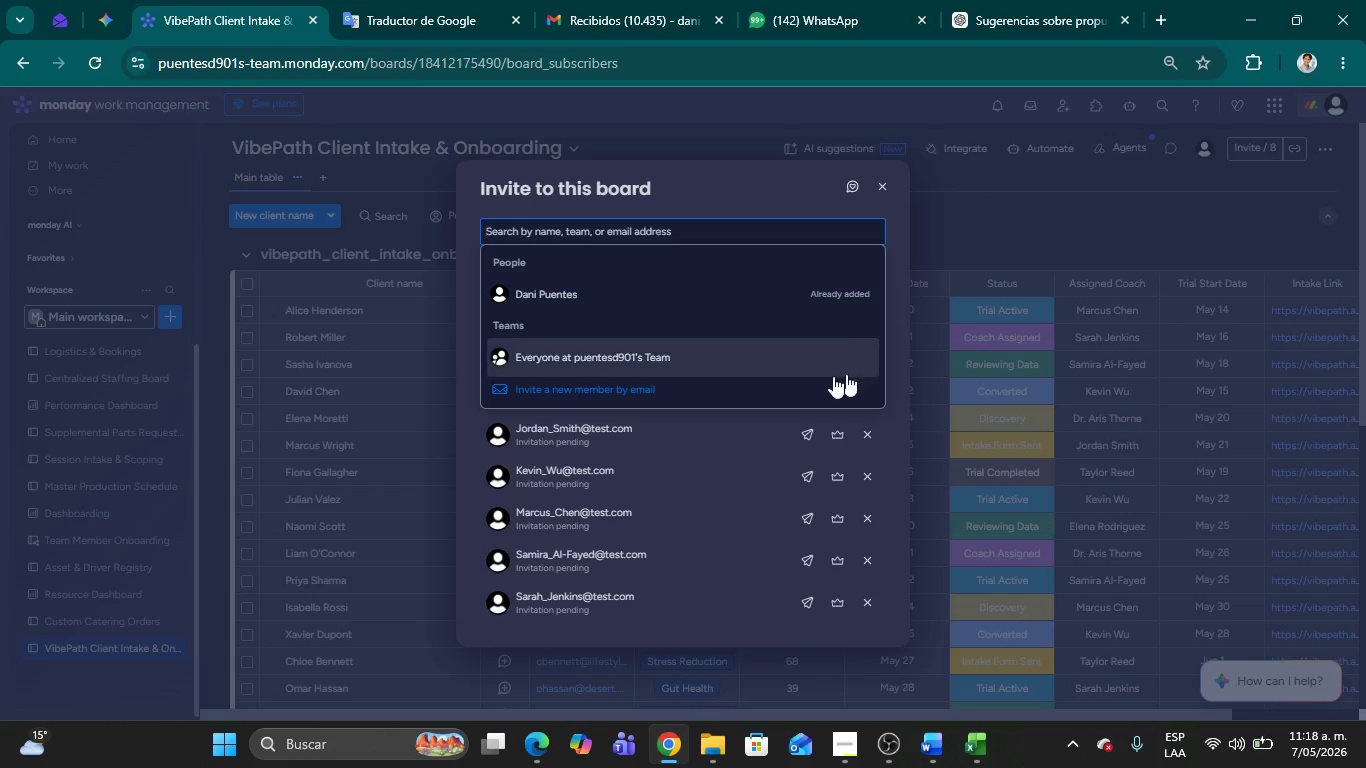 
scroll: coordinate [617, 455], scroll_direction: up, amount: 6.0
 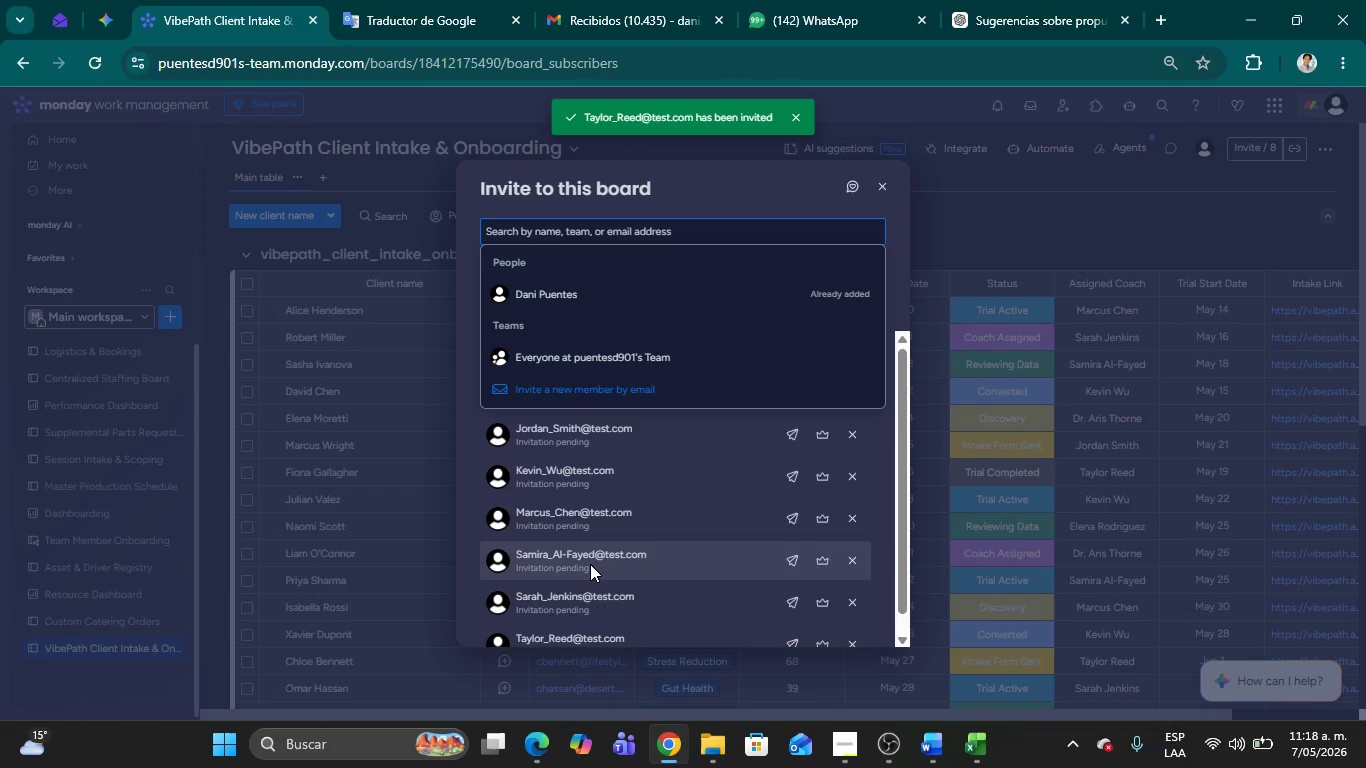 
scroll: coordinate [622, 600], scroll_direction: down, amount: 2.0
 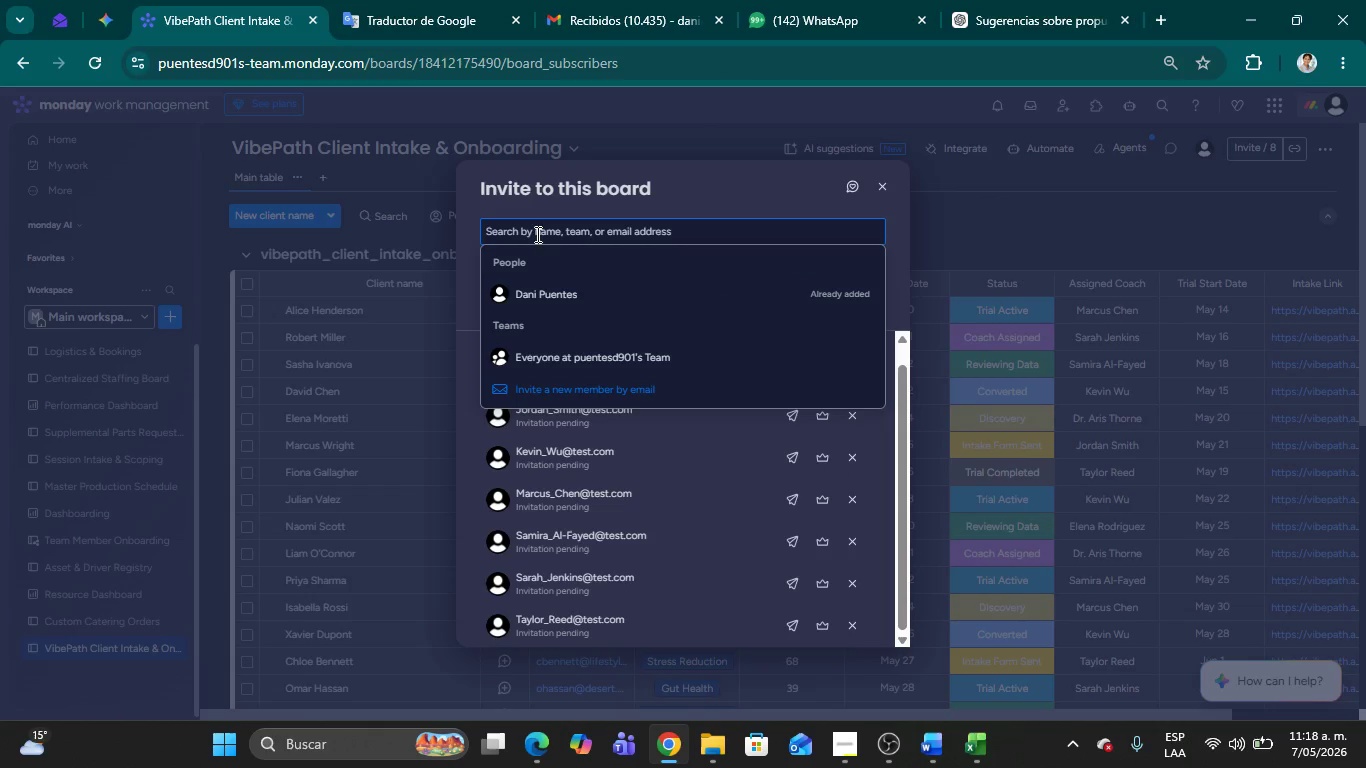 
left_click([533, 228])
 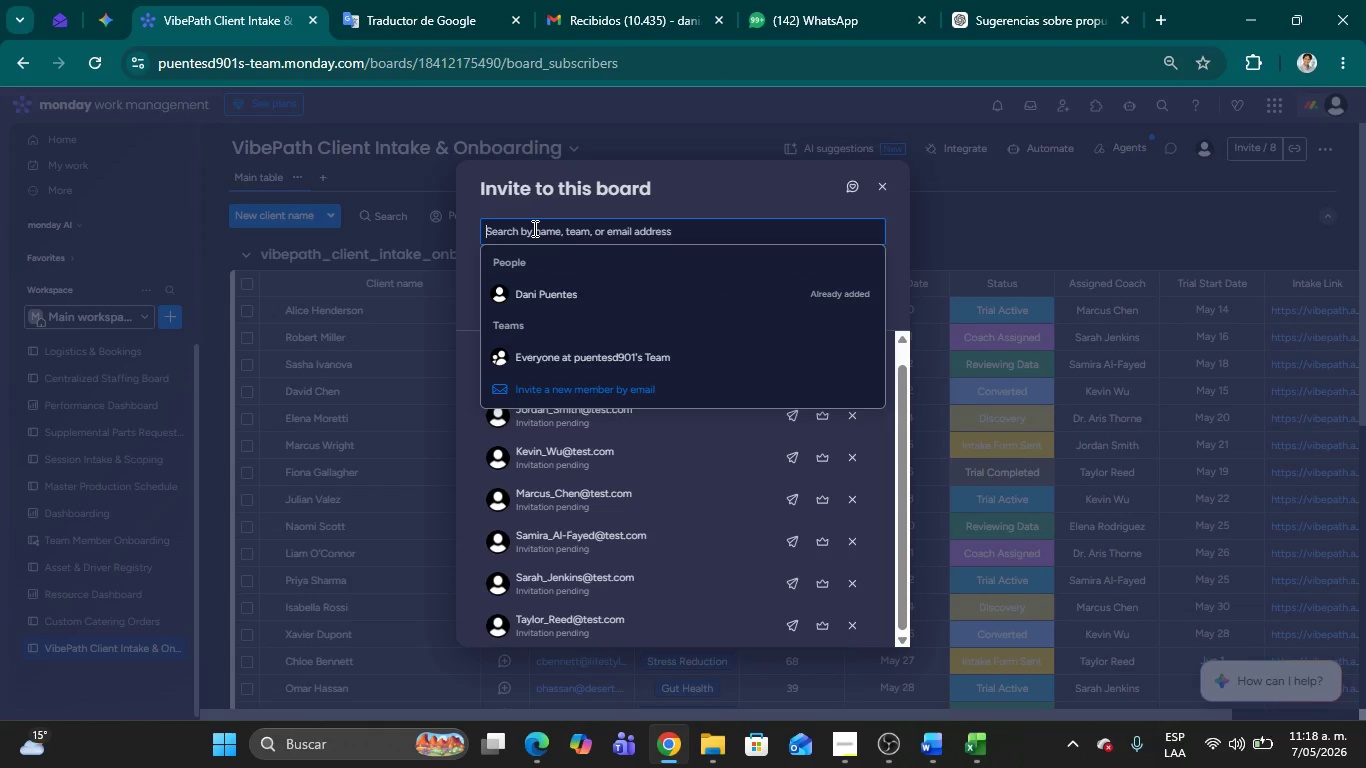 
key(Alt+AltLeft)
 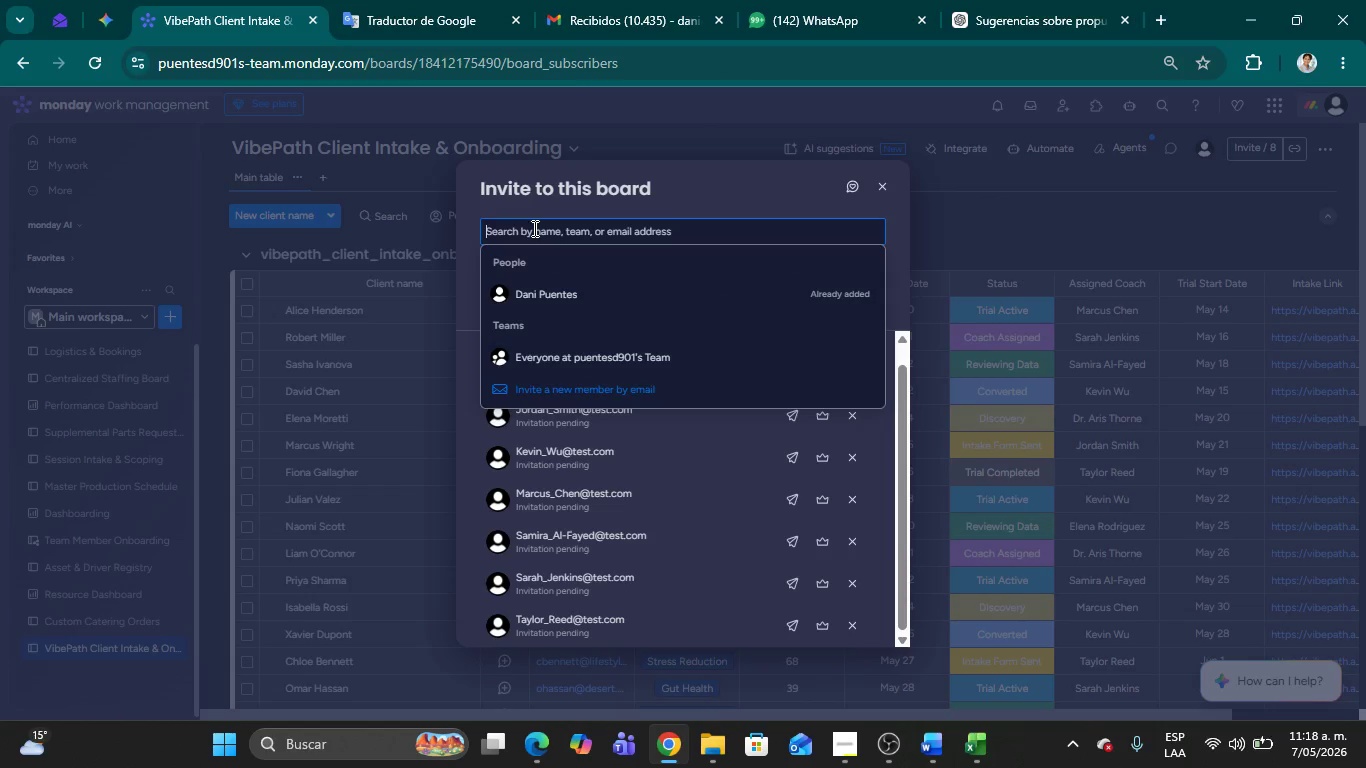 
key(Alt+Tab)
 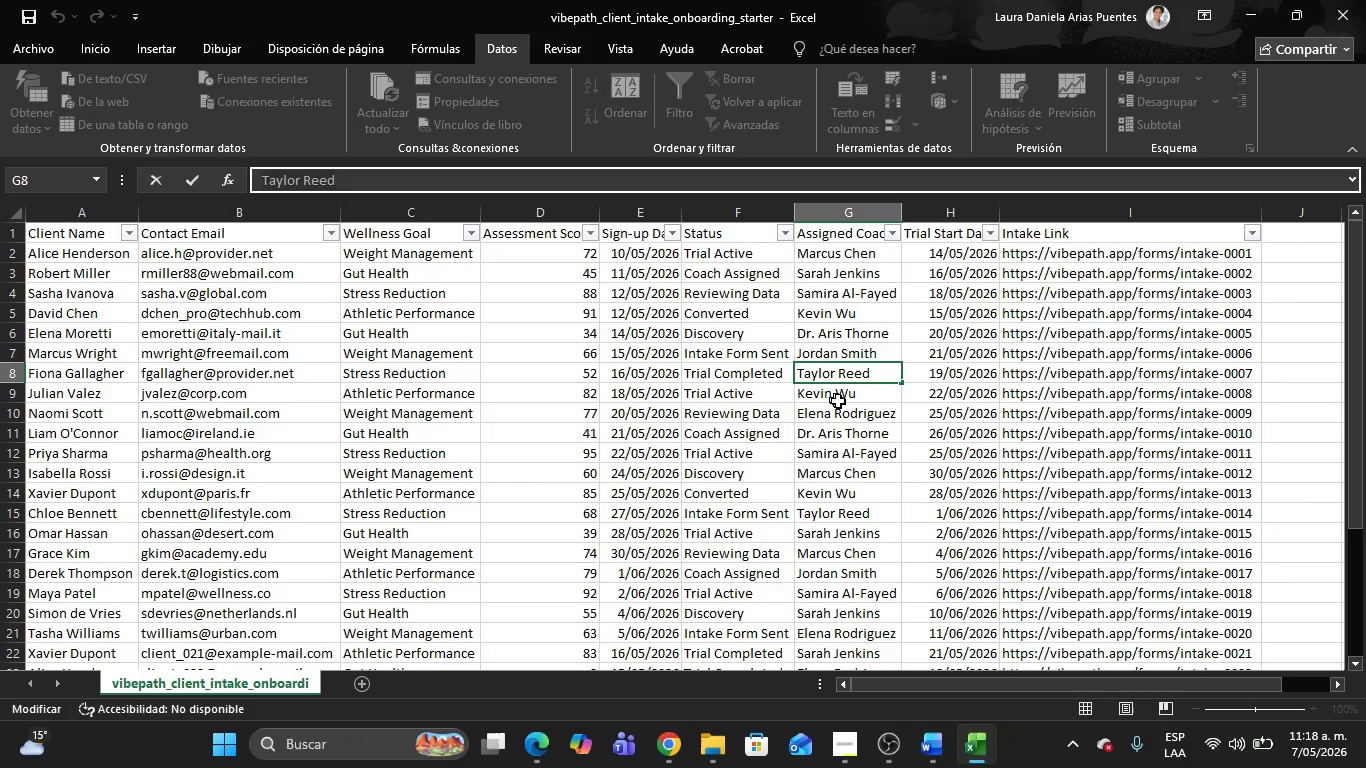 
left_click([840, 401])
 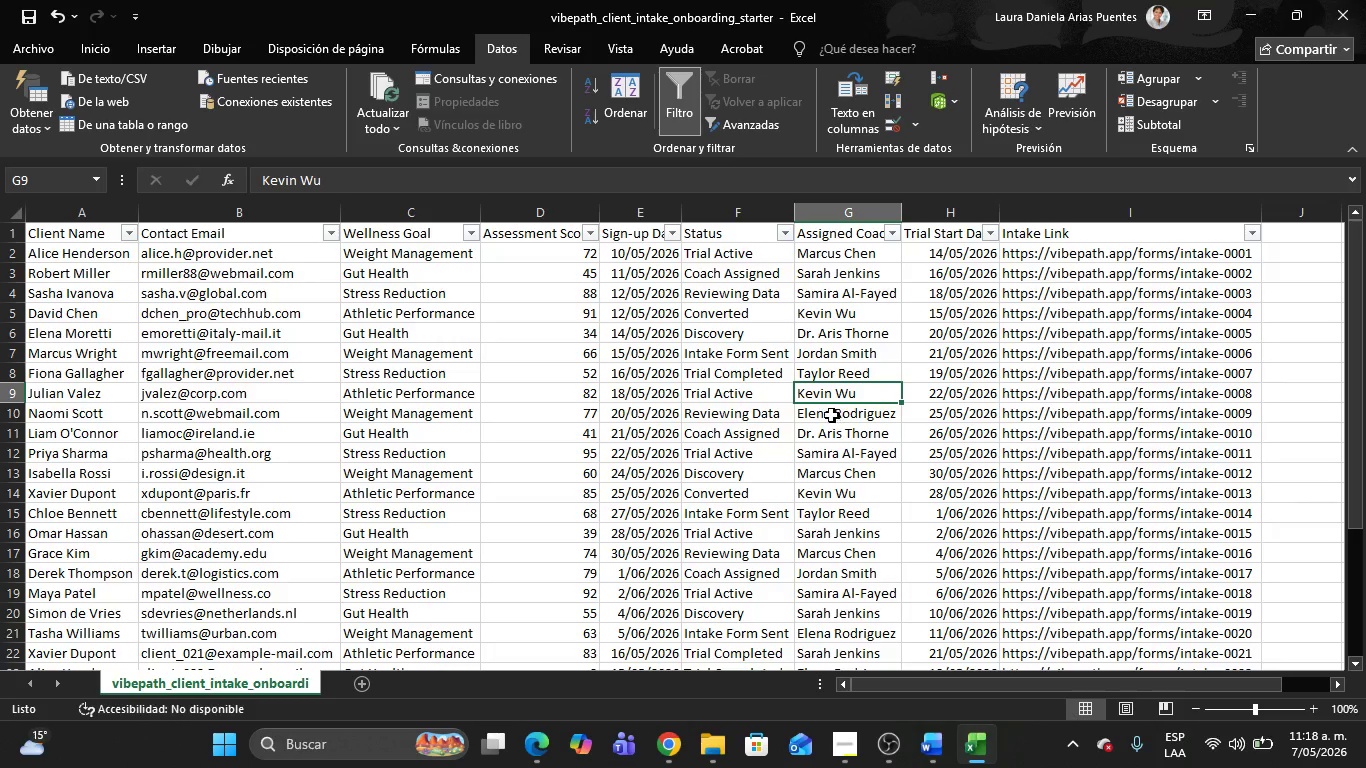 
left_click([815, 416])
 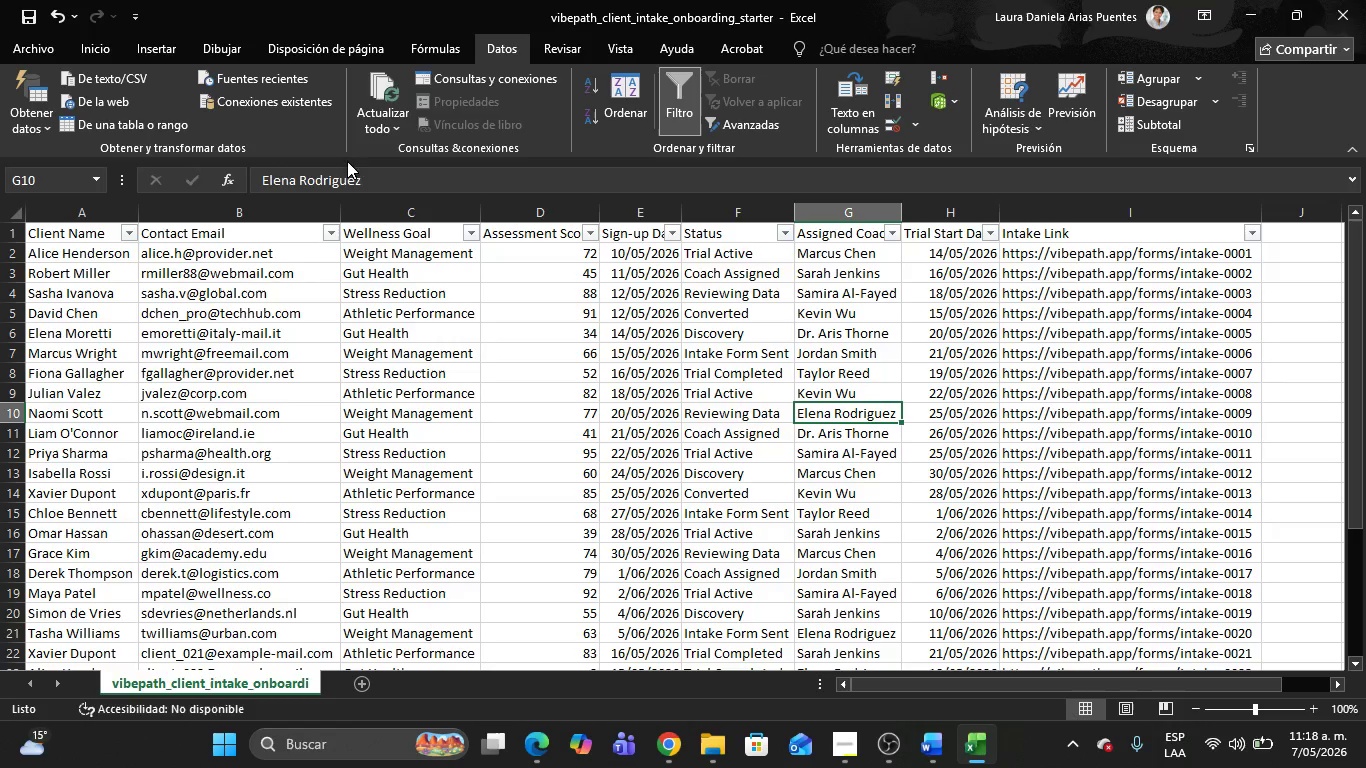 
left_click_drag(start_coordinate=[395, 186], to_coordinate=[235, 176])
 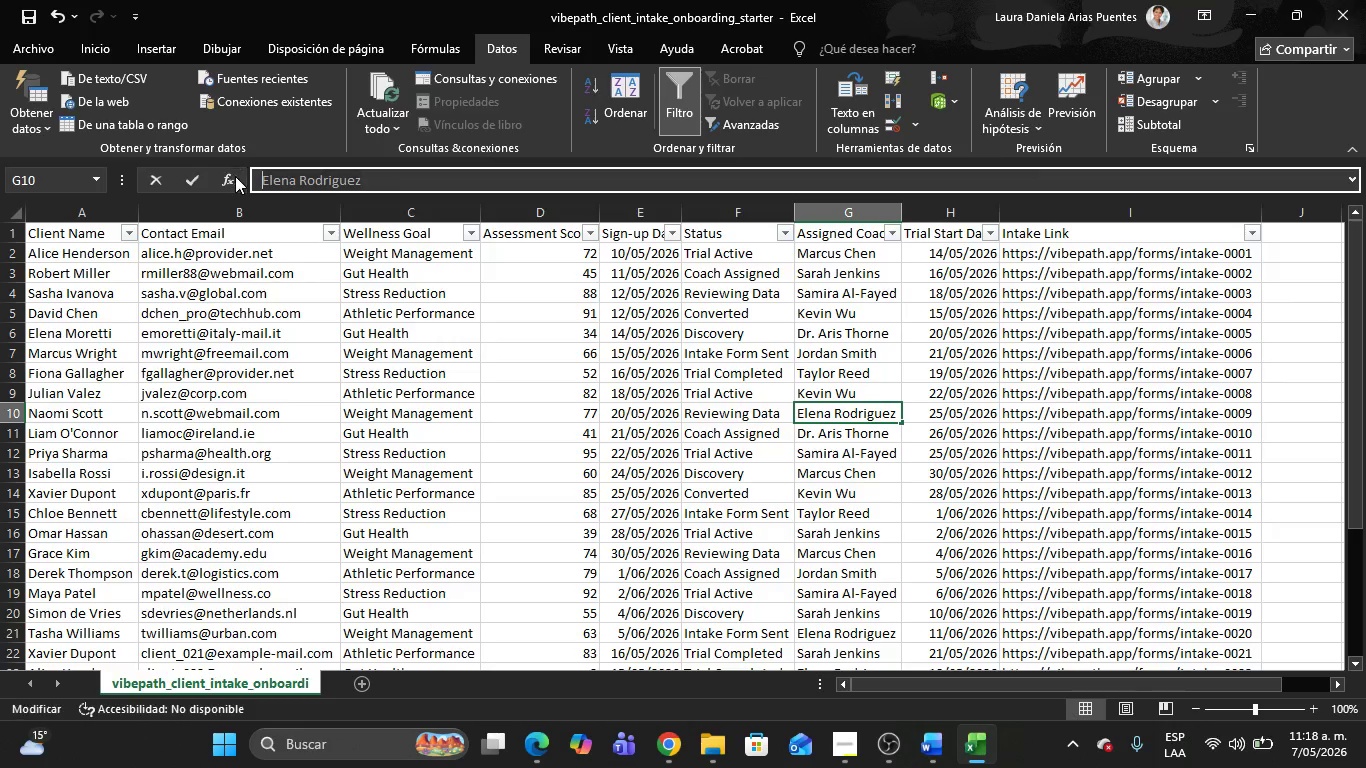 
key(Control+C)
 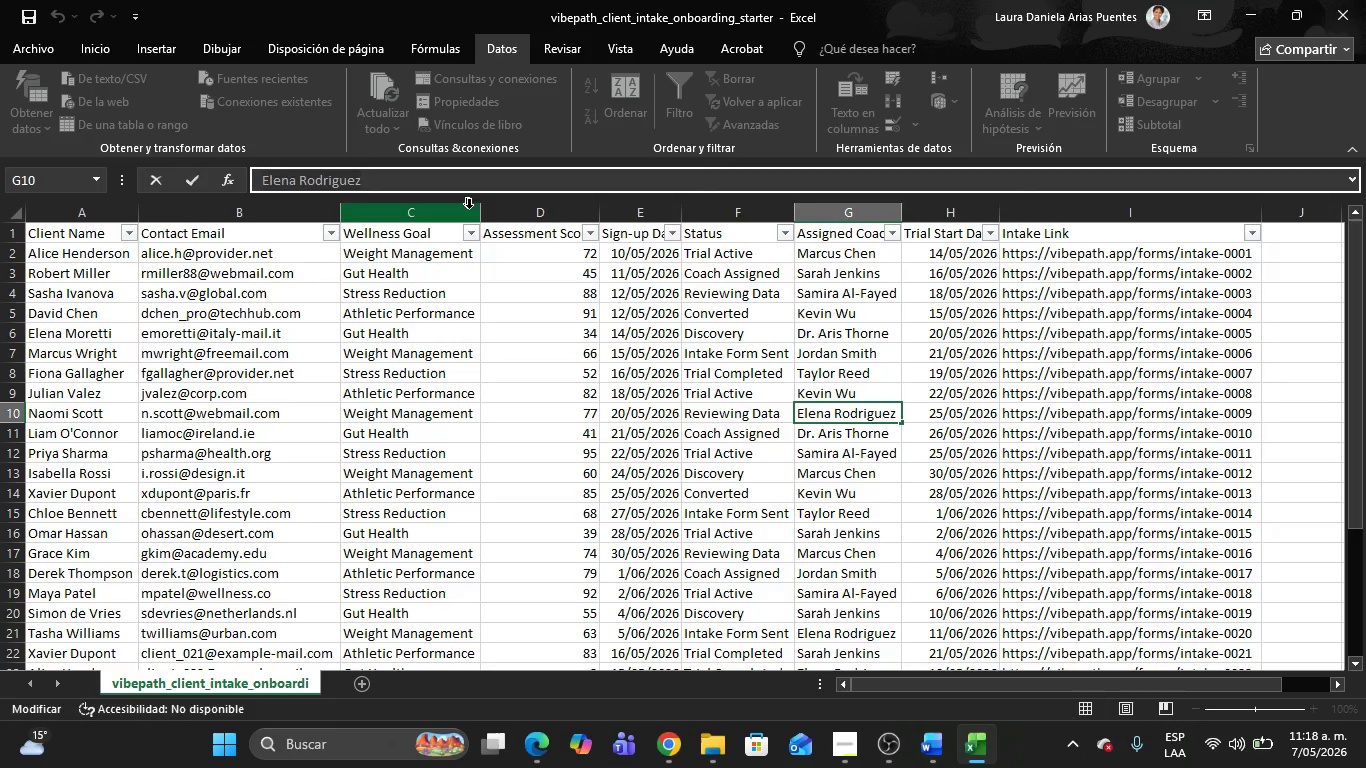 
key(Alt+AltLeft)
 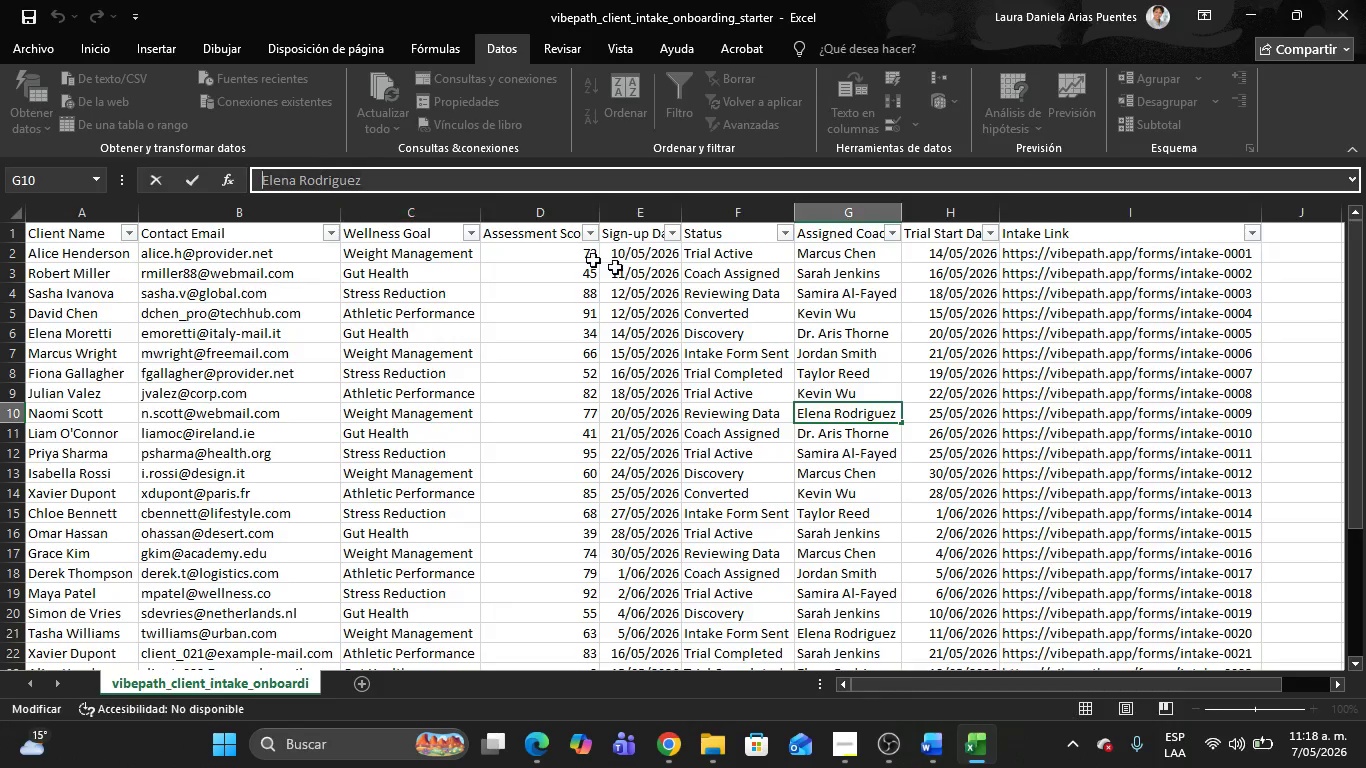 
key(Alt+Tab)
 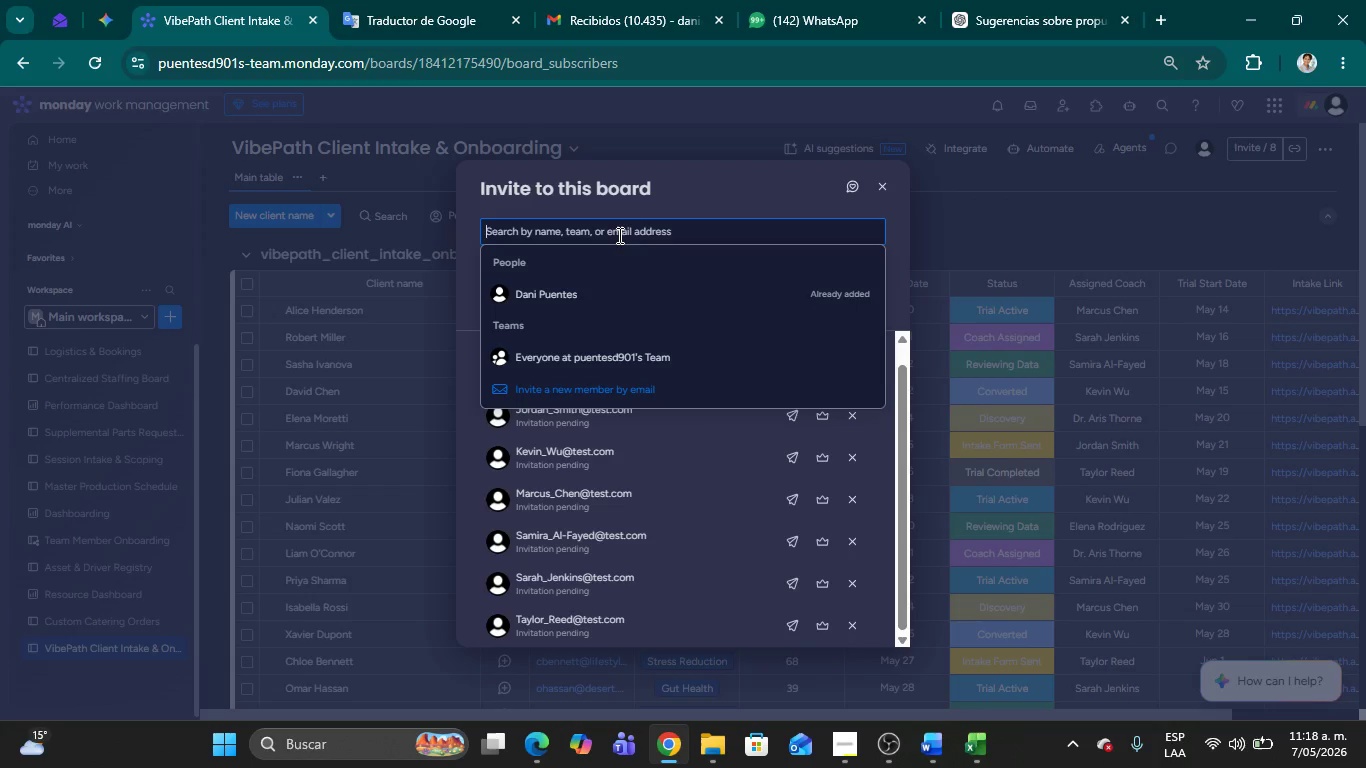 
left_click([615, 233])
 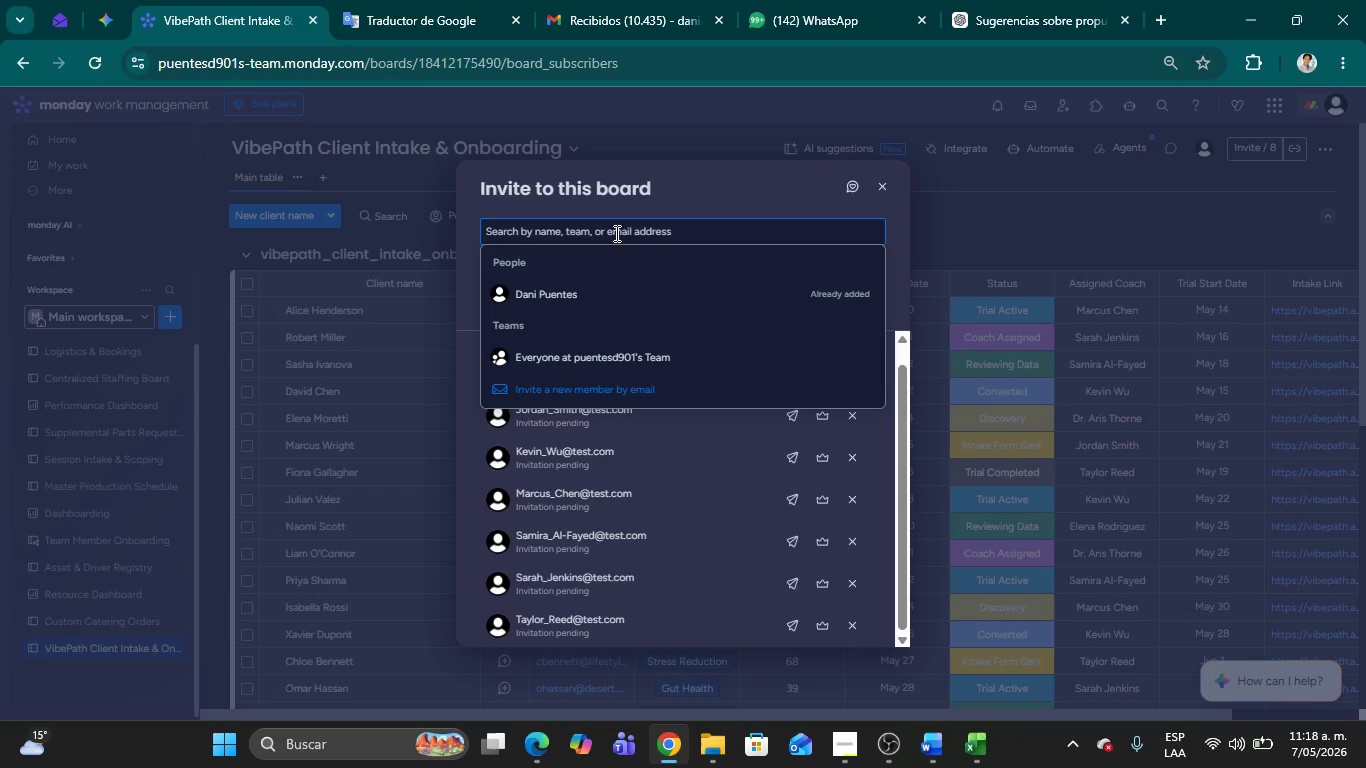 
key(Control+ControlLeft)
 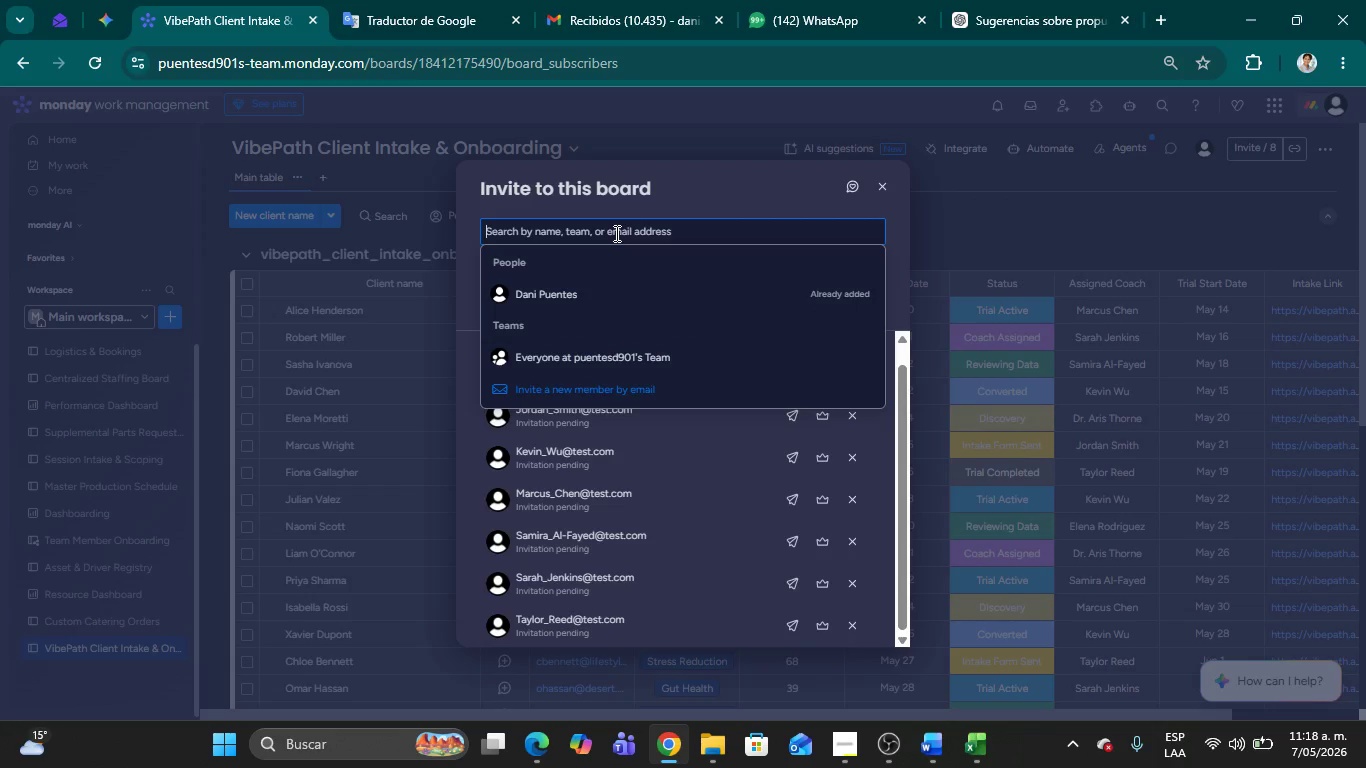 
key(Control+V)
 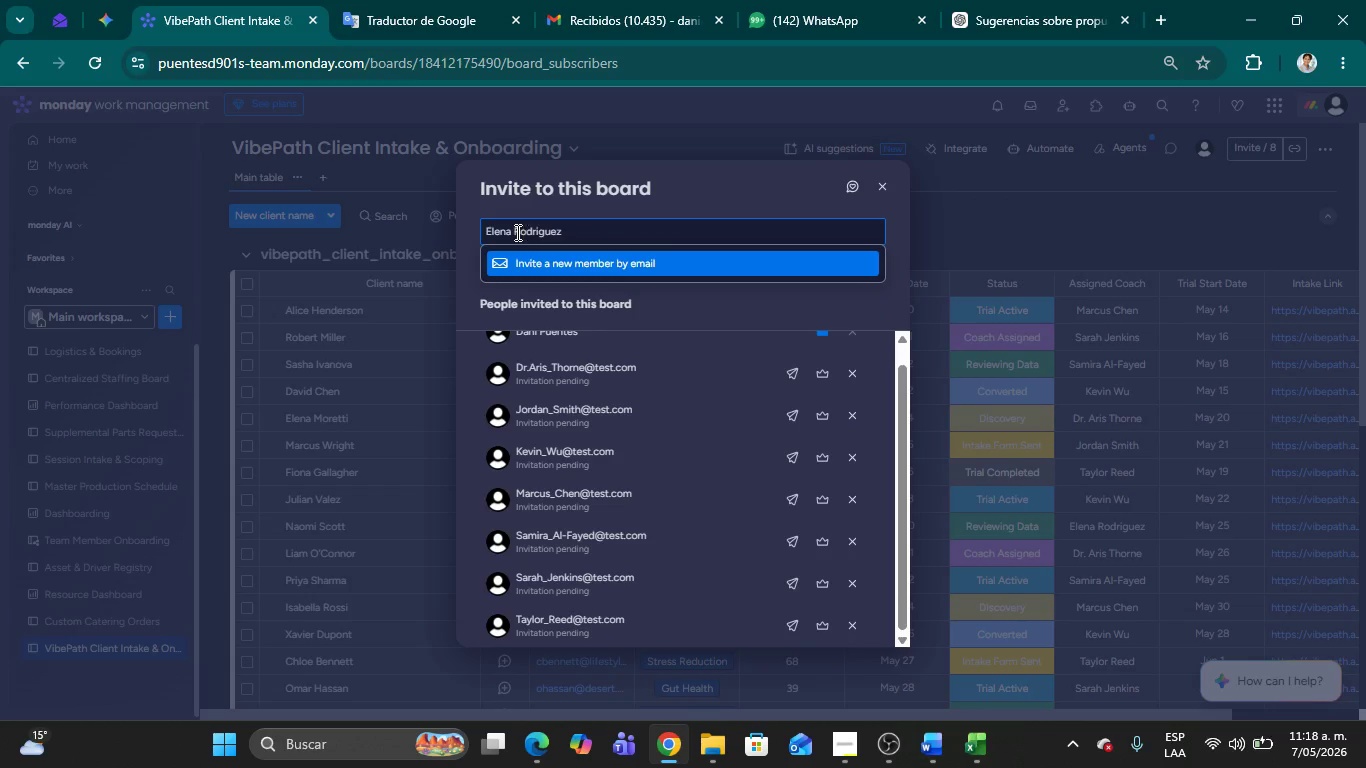 
left_click([512, 232])
 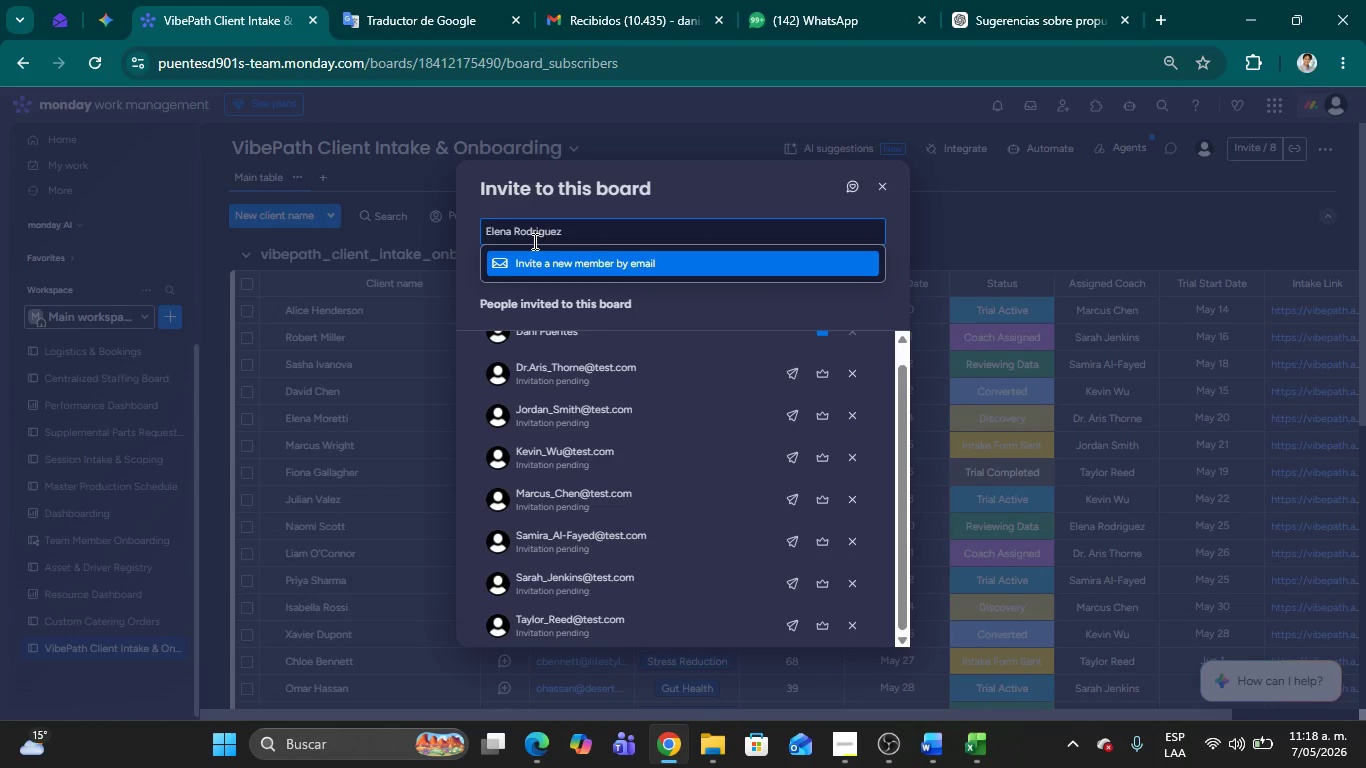 
key(Delete)
 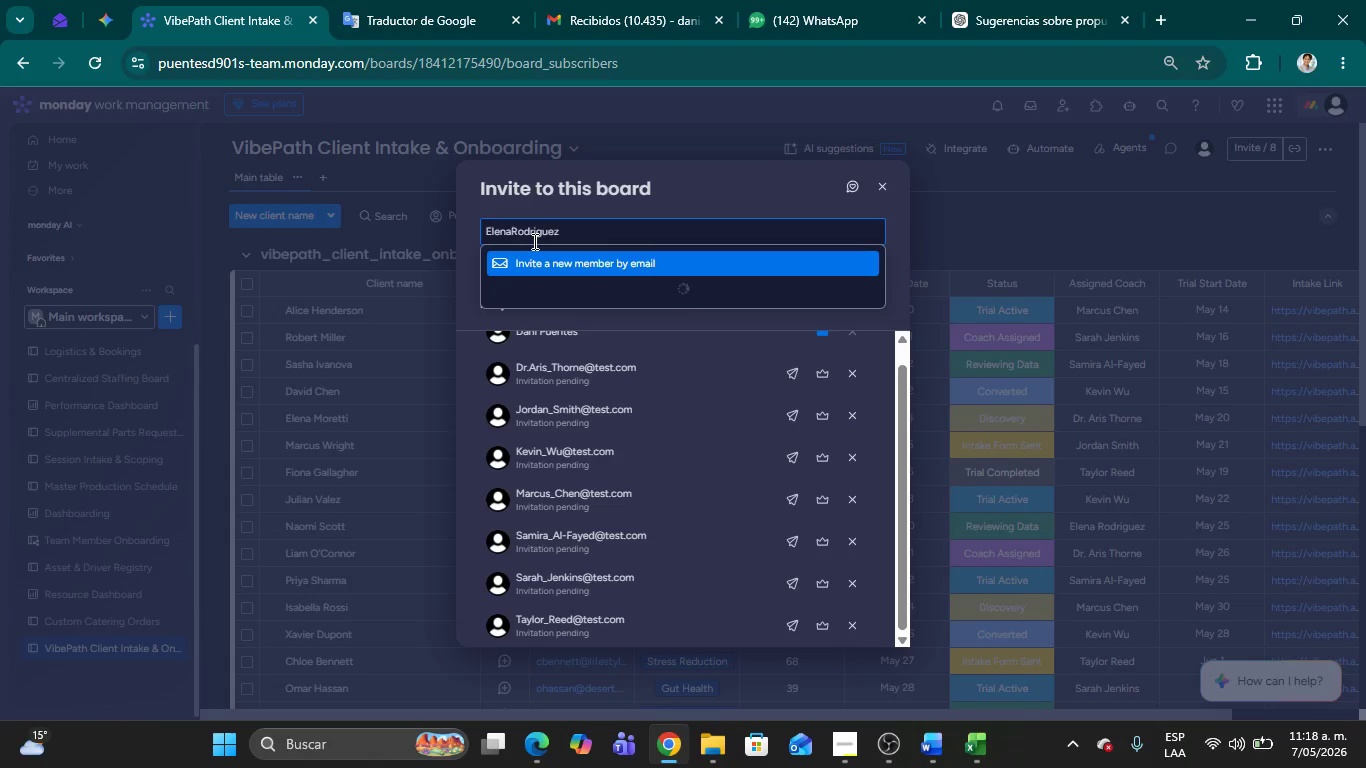 
key(Shift+ShiftRight)
 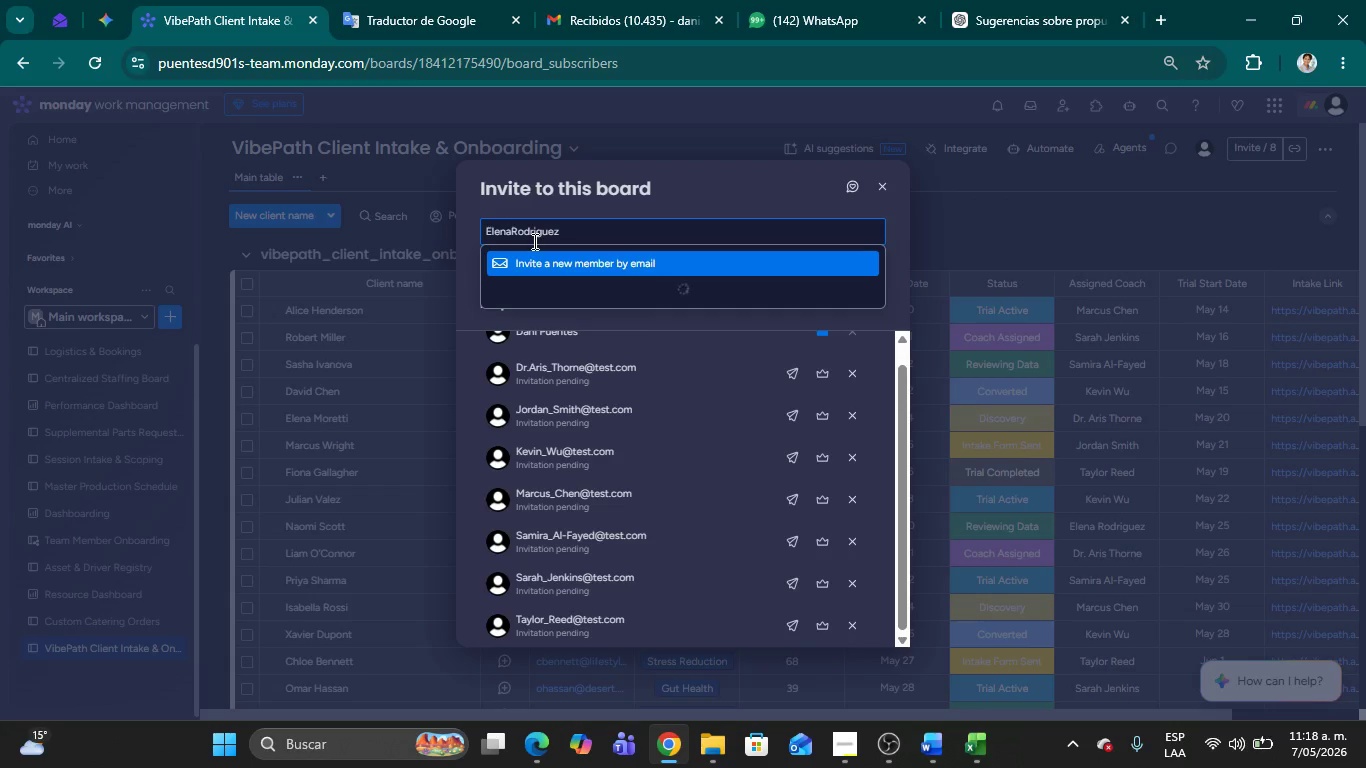 
key(Shift+Minus)
 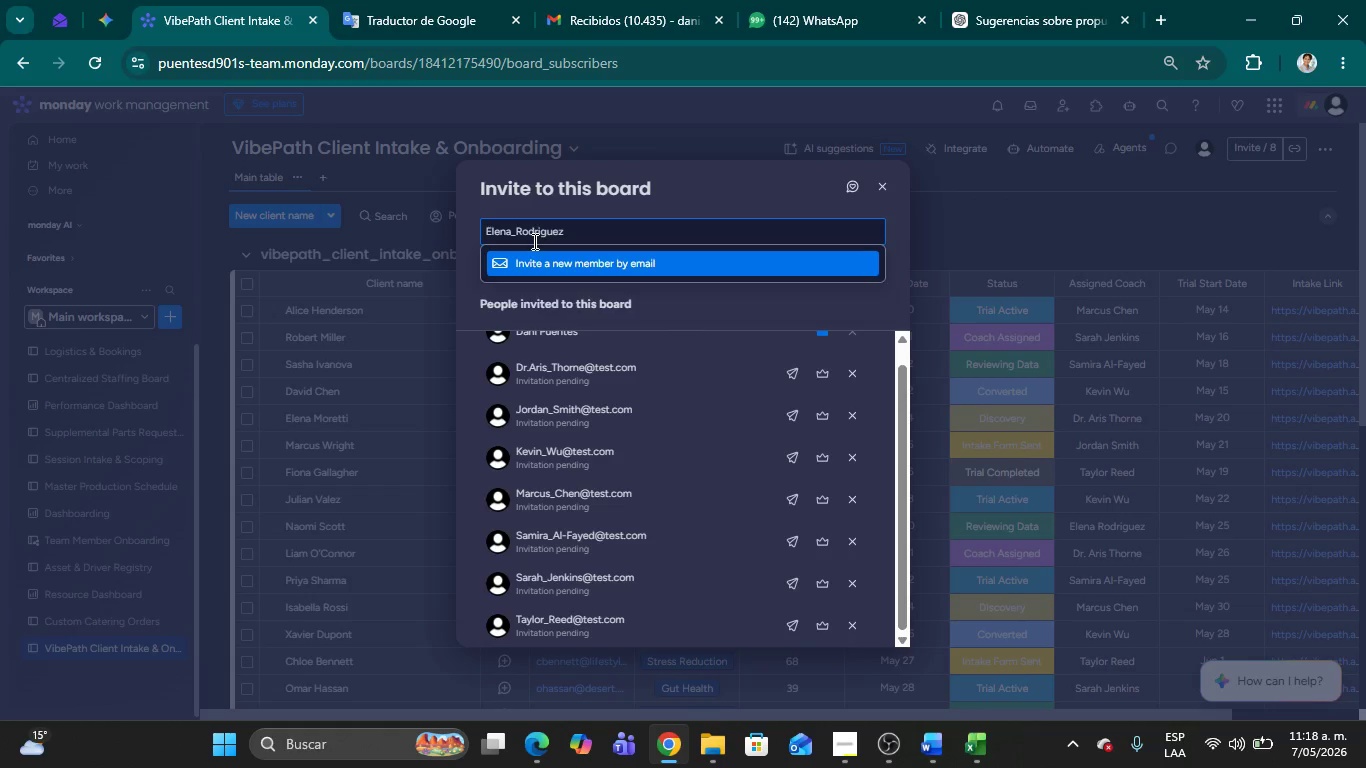 
key(ArrowRight)
 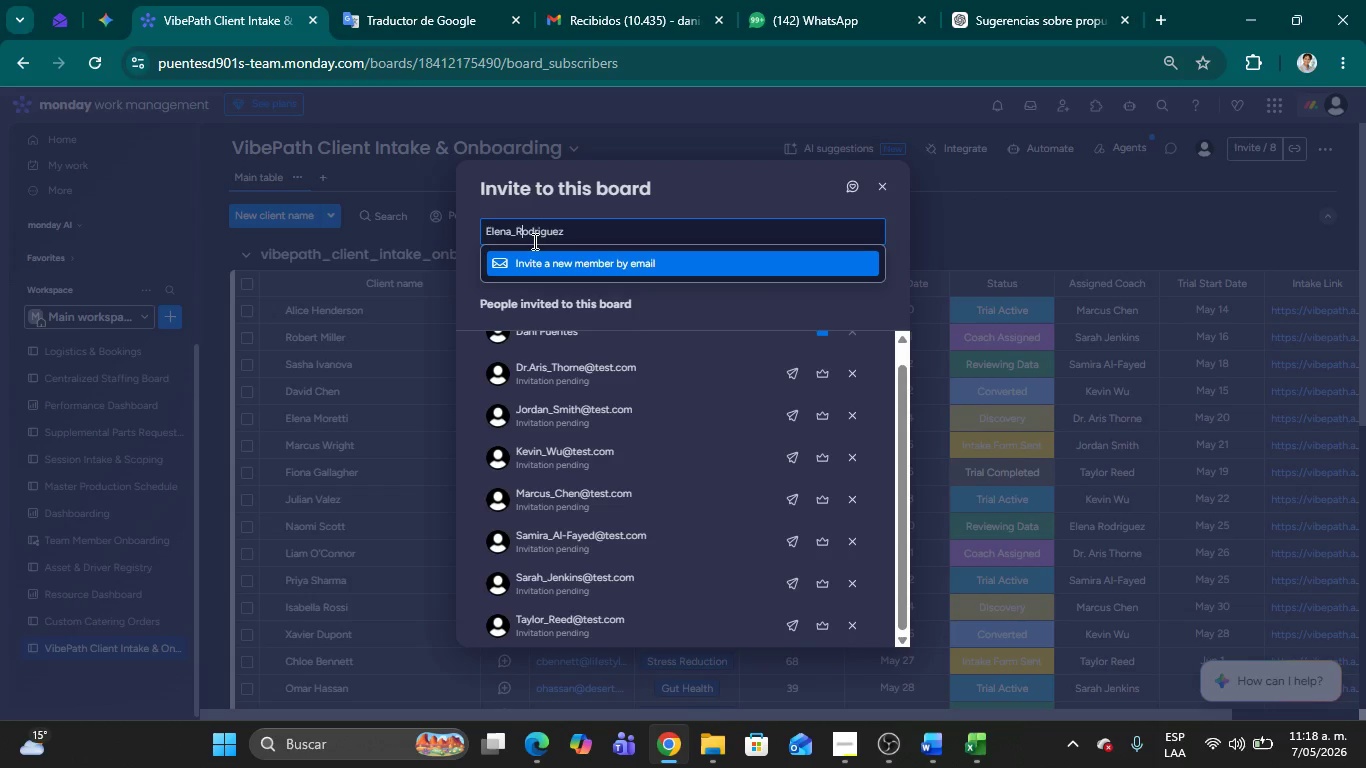 
key(ArrowRight)
 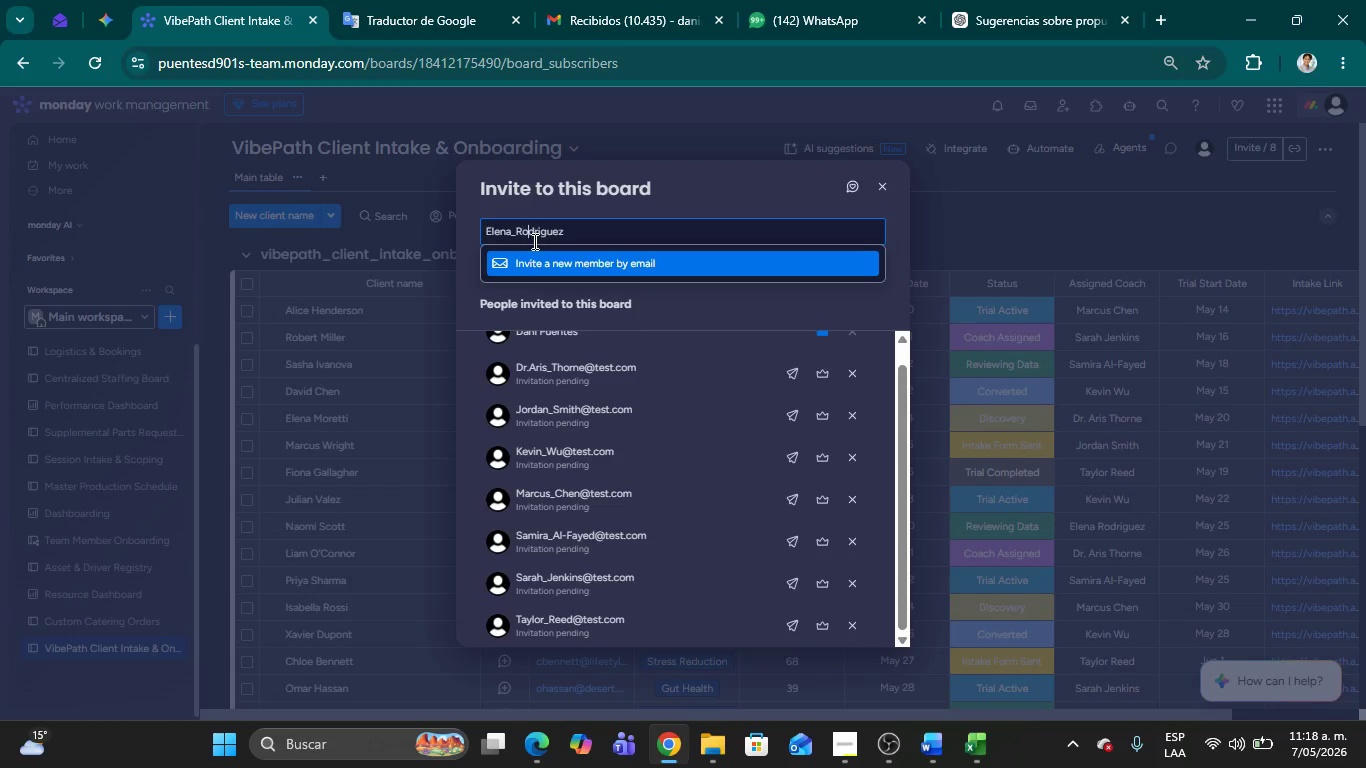 
key(ArrowRight)
 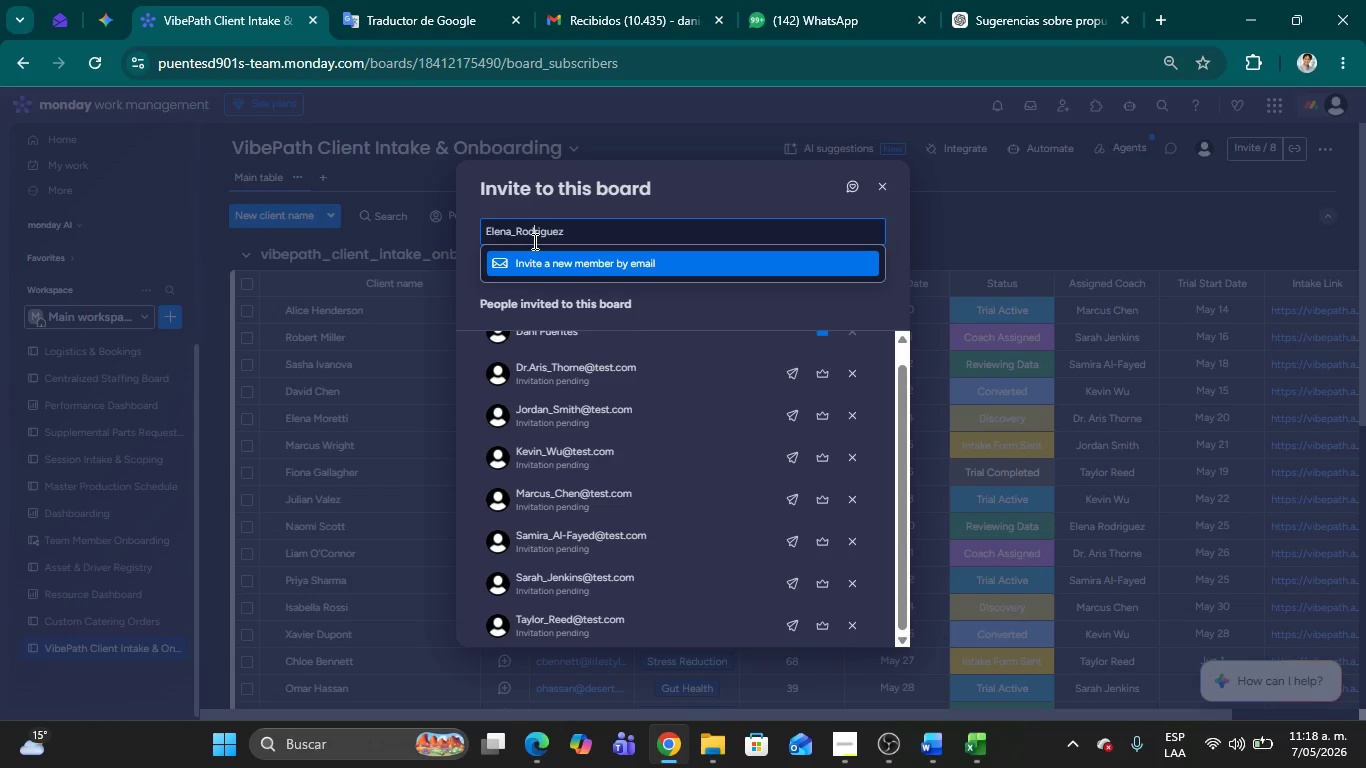 
key(ArrowRight)
 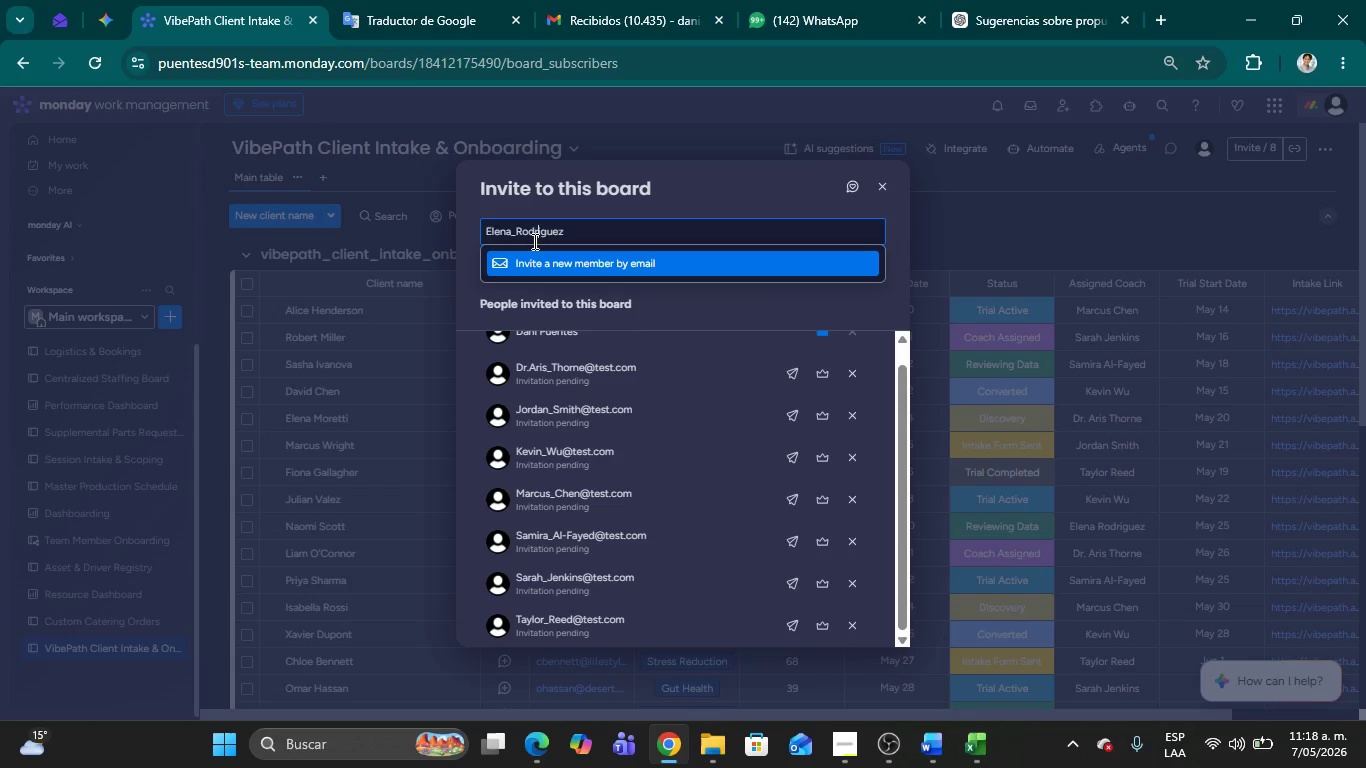 
key(ArrowRight)
 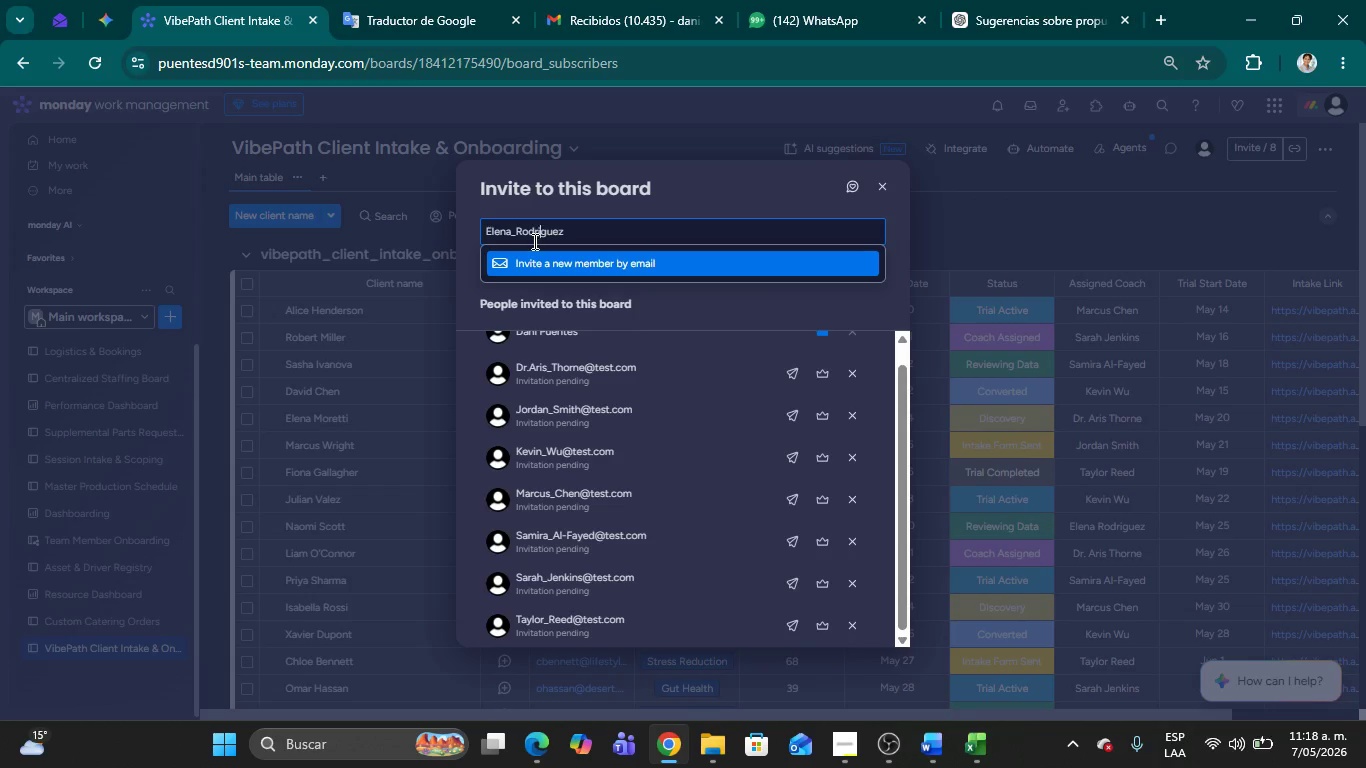 
key(ArrowRight)
 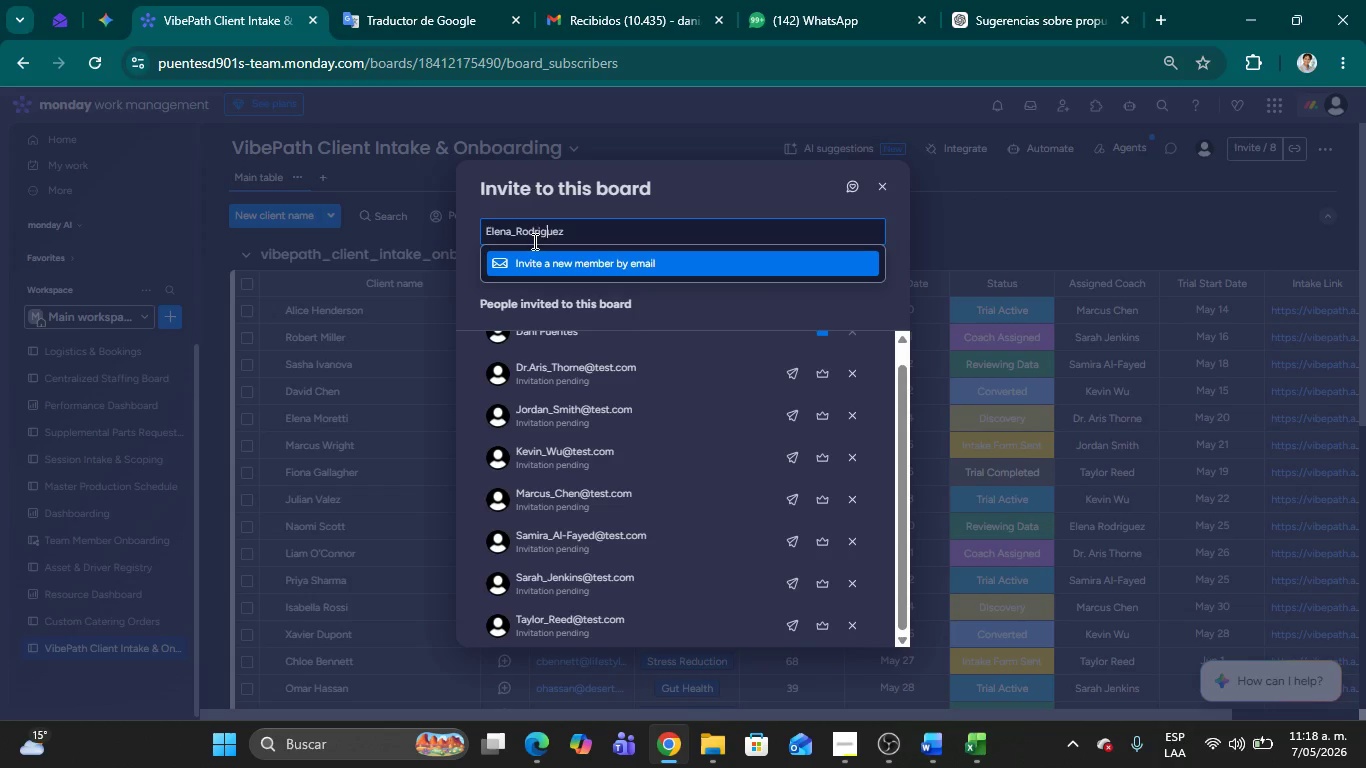 
key(ArrowRight)
 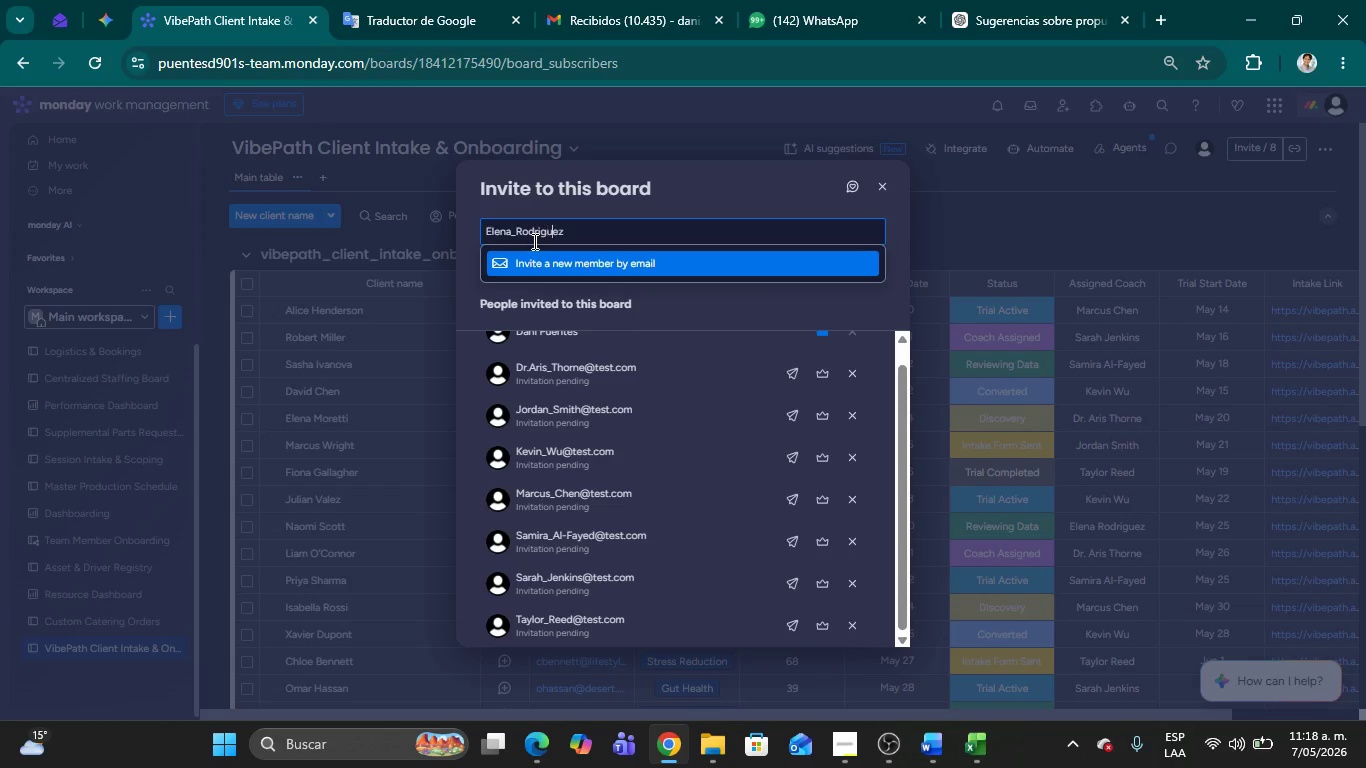 
key(ArrowRight)
 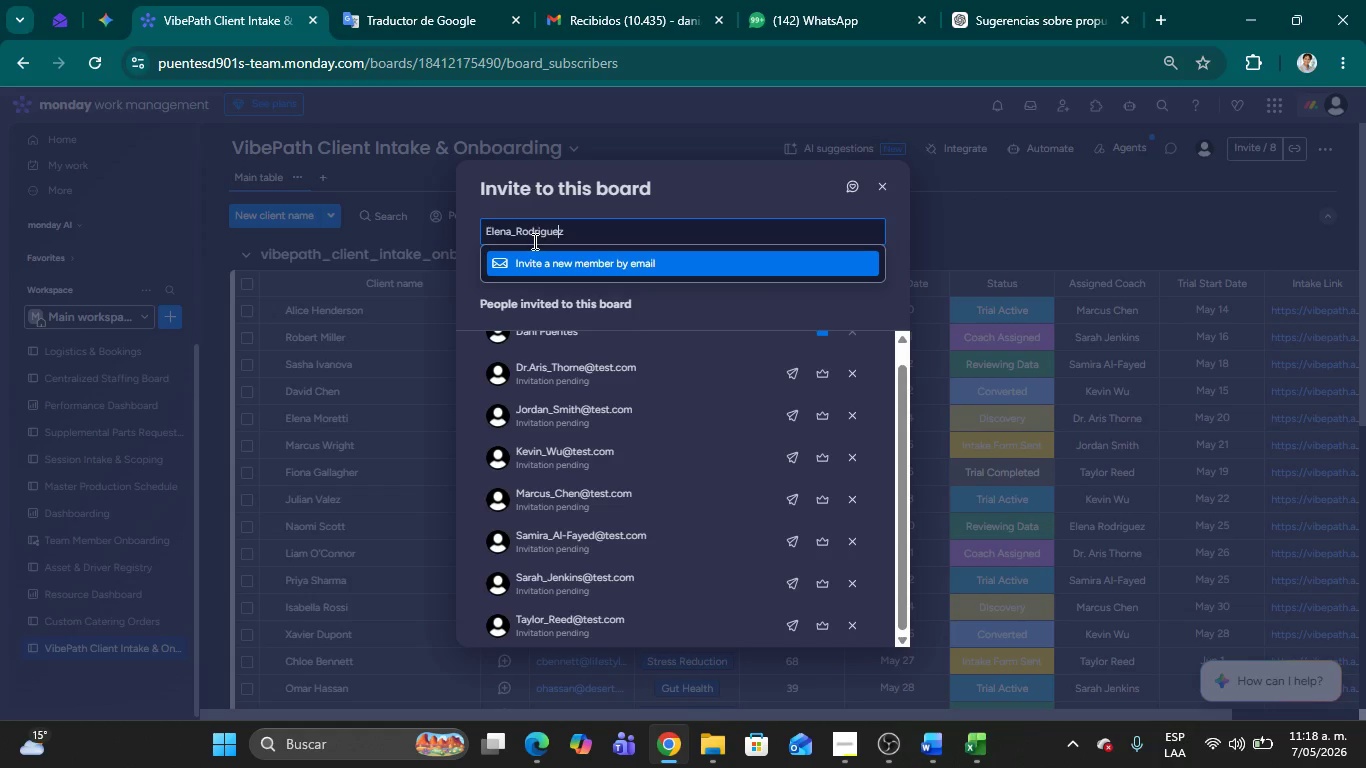 
key(ArrowRight)
 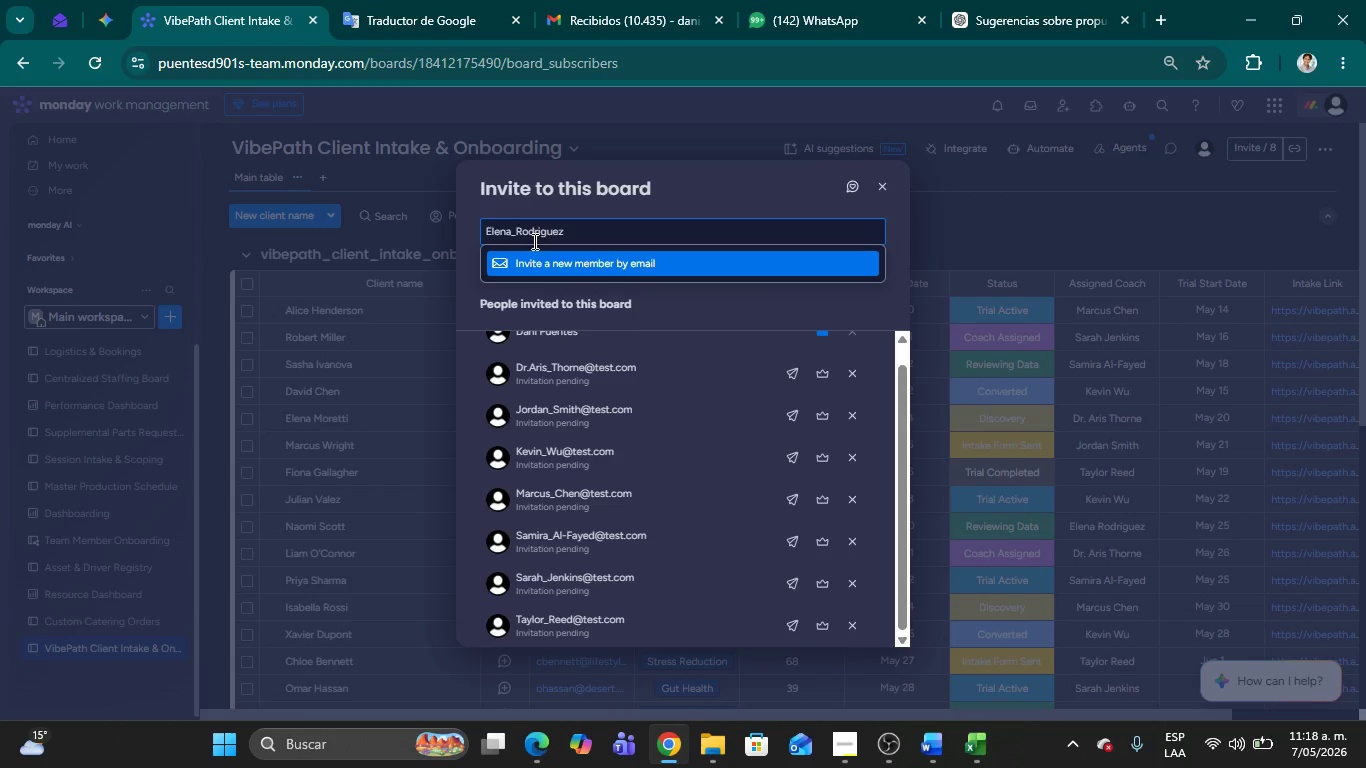 
key(Control+ControlLeft)
 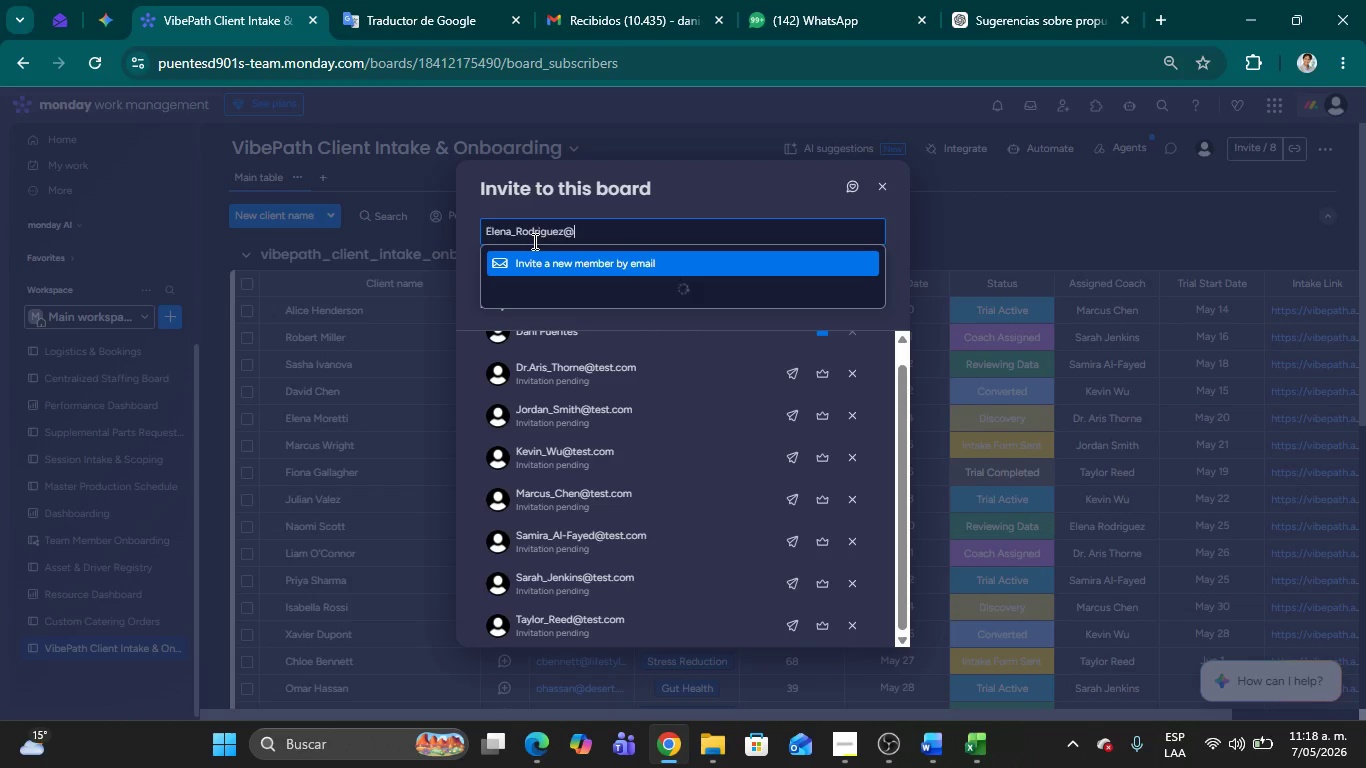 
key(Alt+Control+AltRight)
 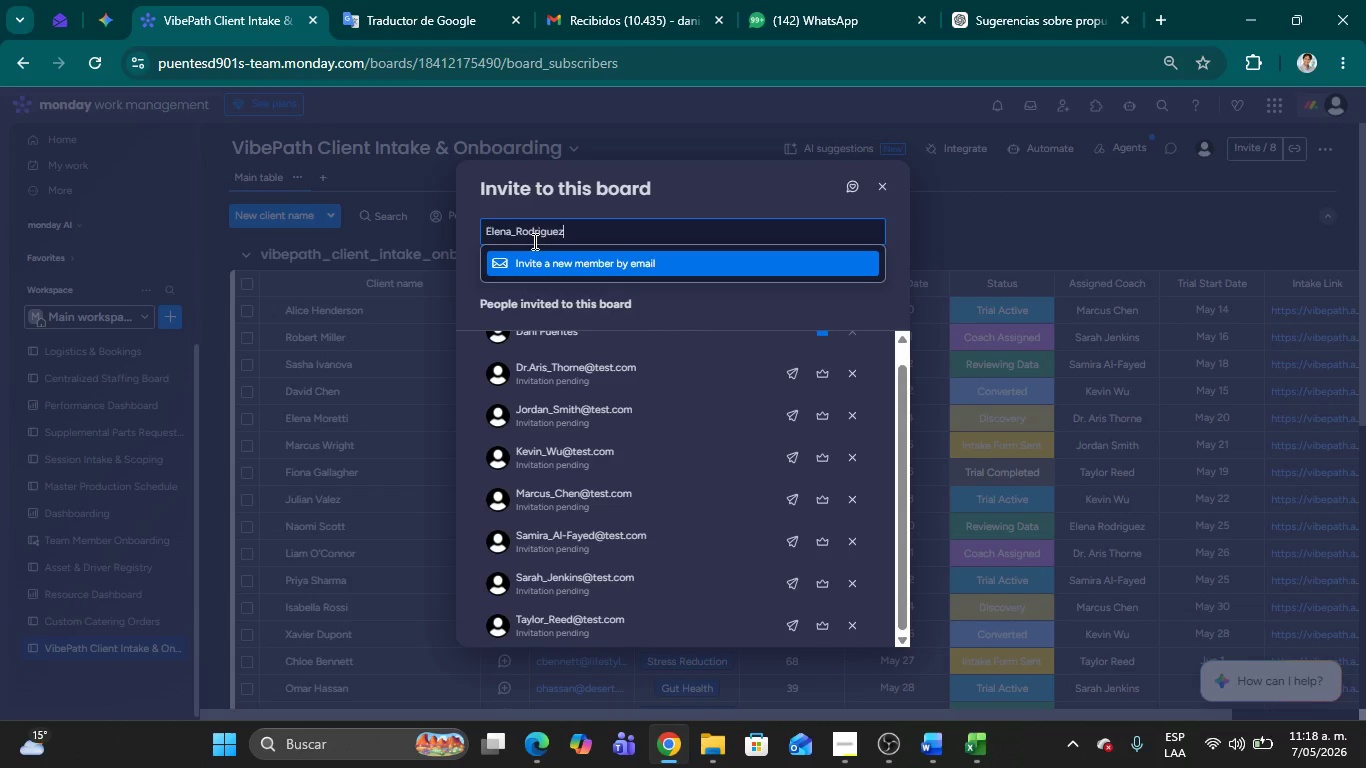 
key(Alt+Control+Q)
 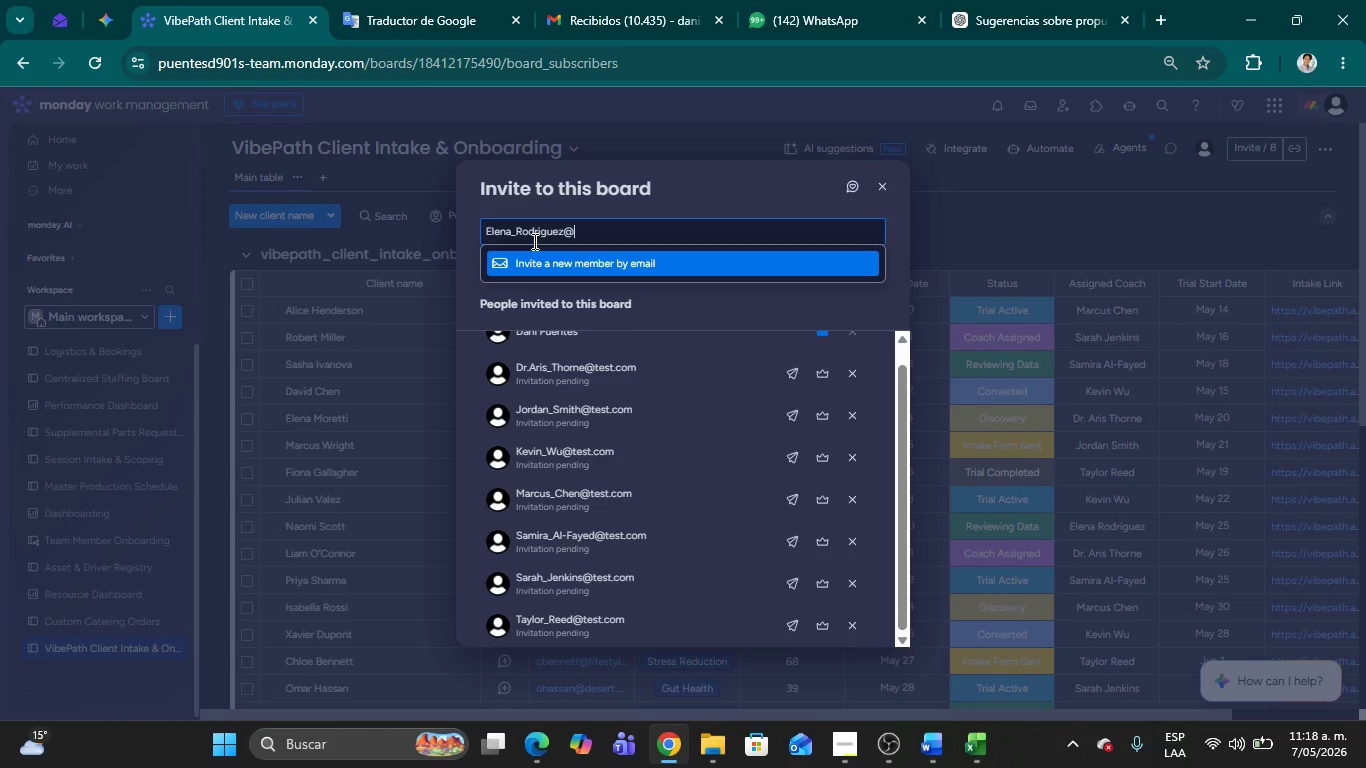 
wait(30.8)
 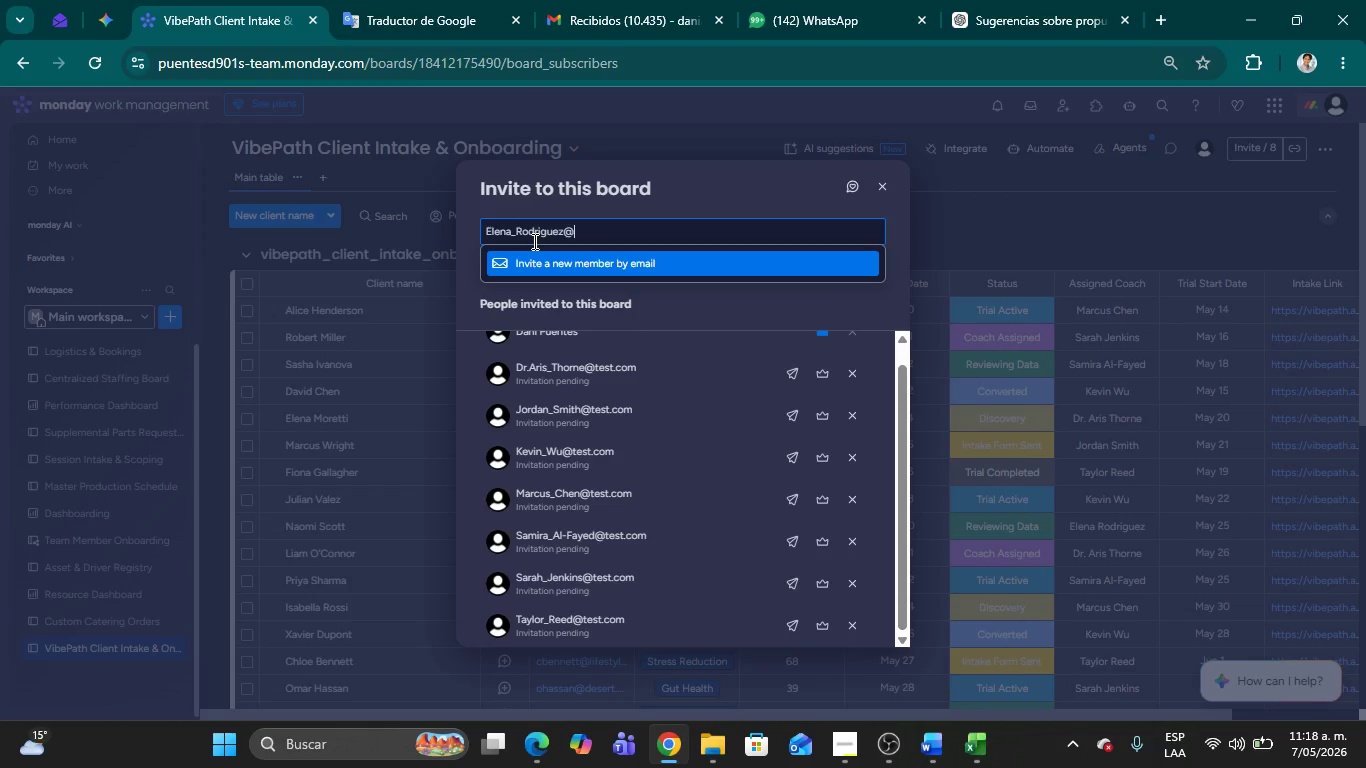 
type(tws)
key(Backspace)
key(Backspace)
type(est.com)
 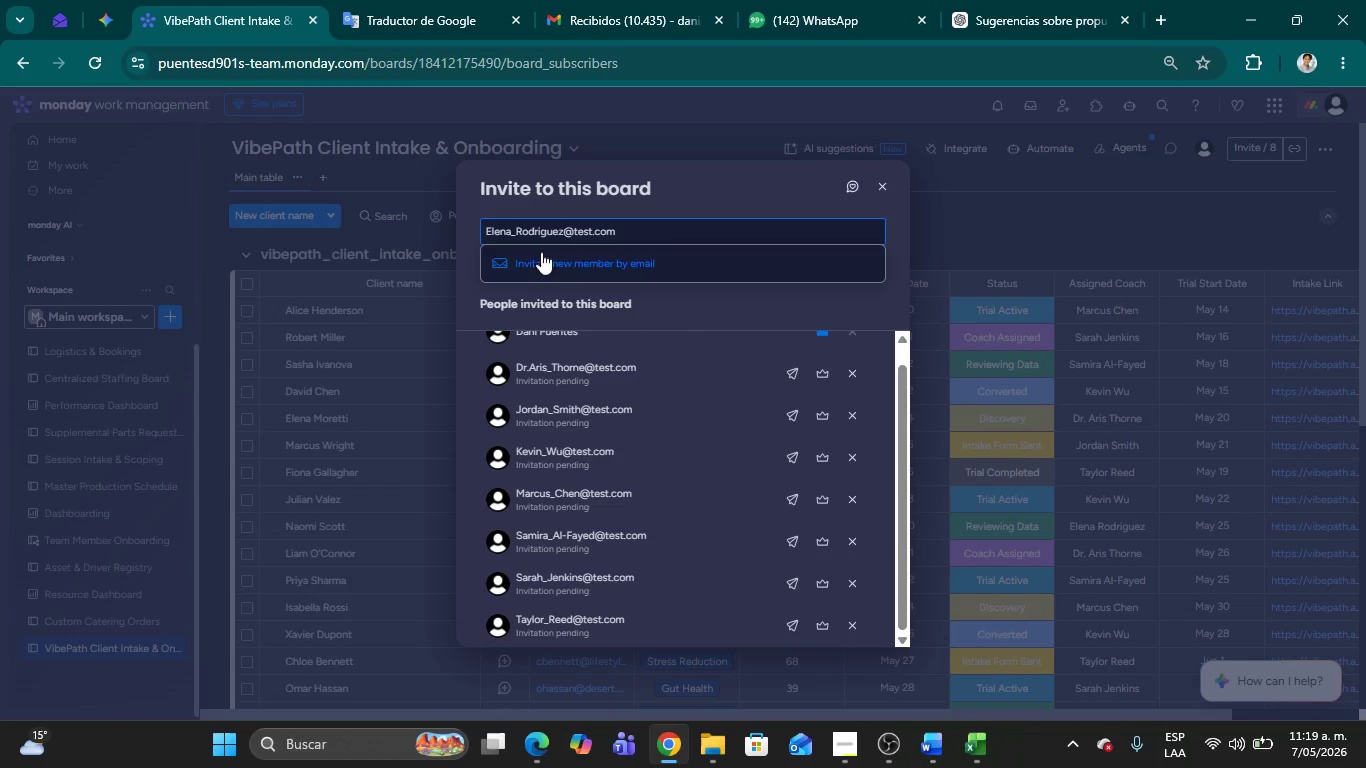 
left_click([546, 256])
 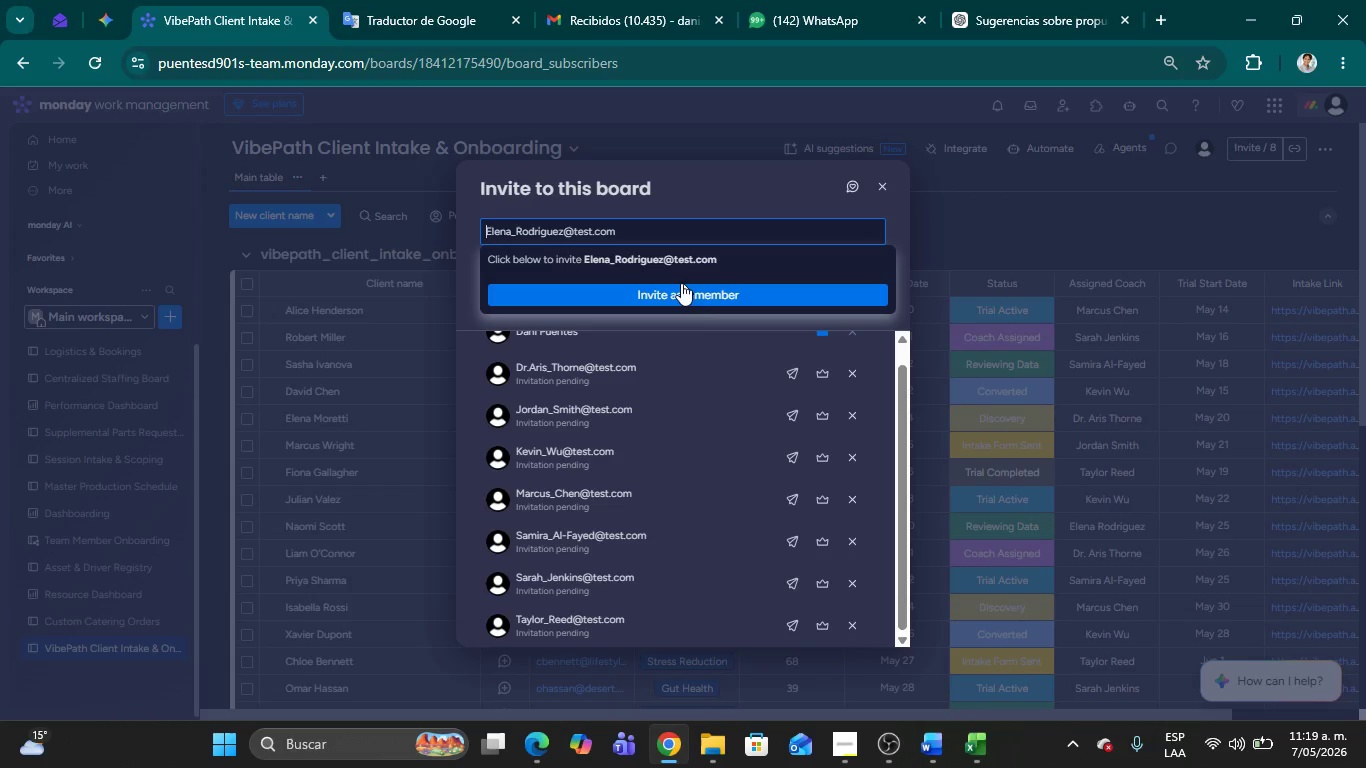 
left_click([673, 289])
 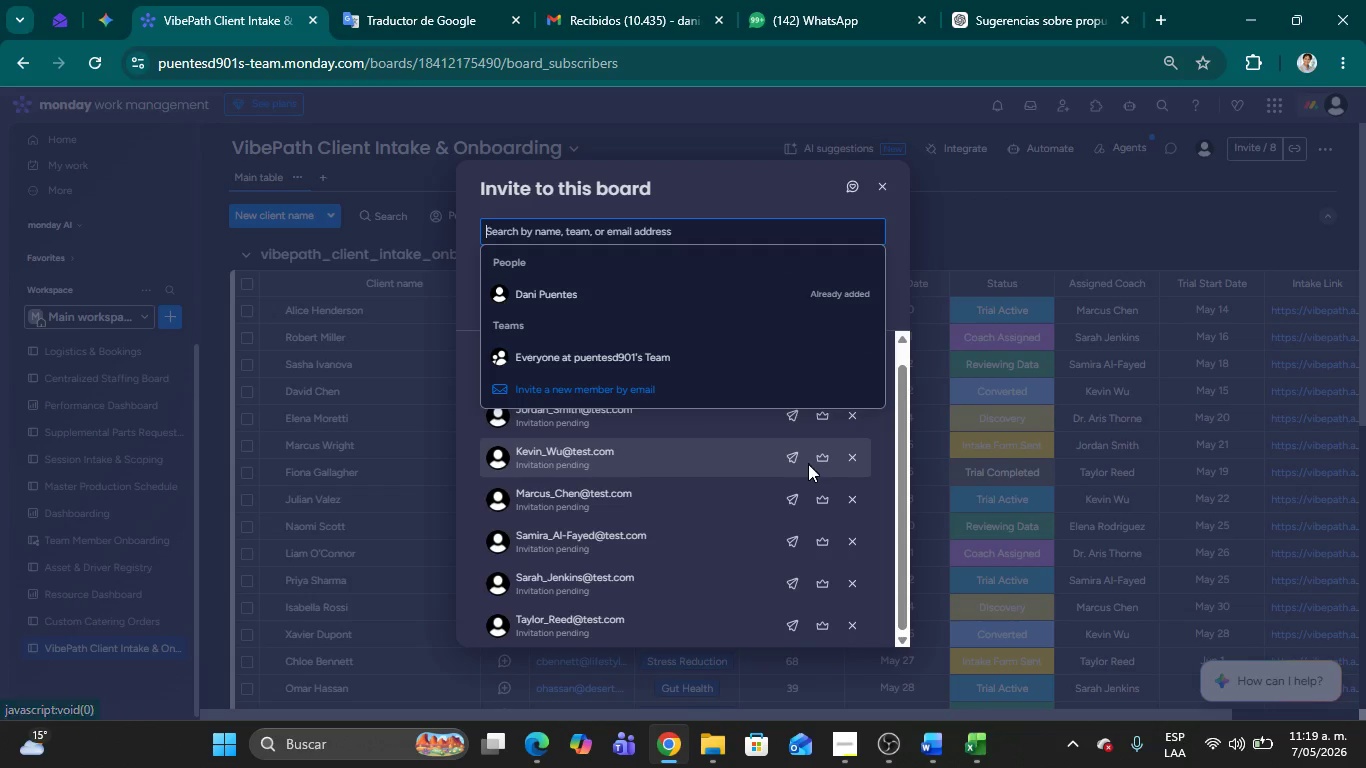 
scroll: coordinate [727, 562], scroll_direction: down, amount: 5.0
 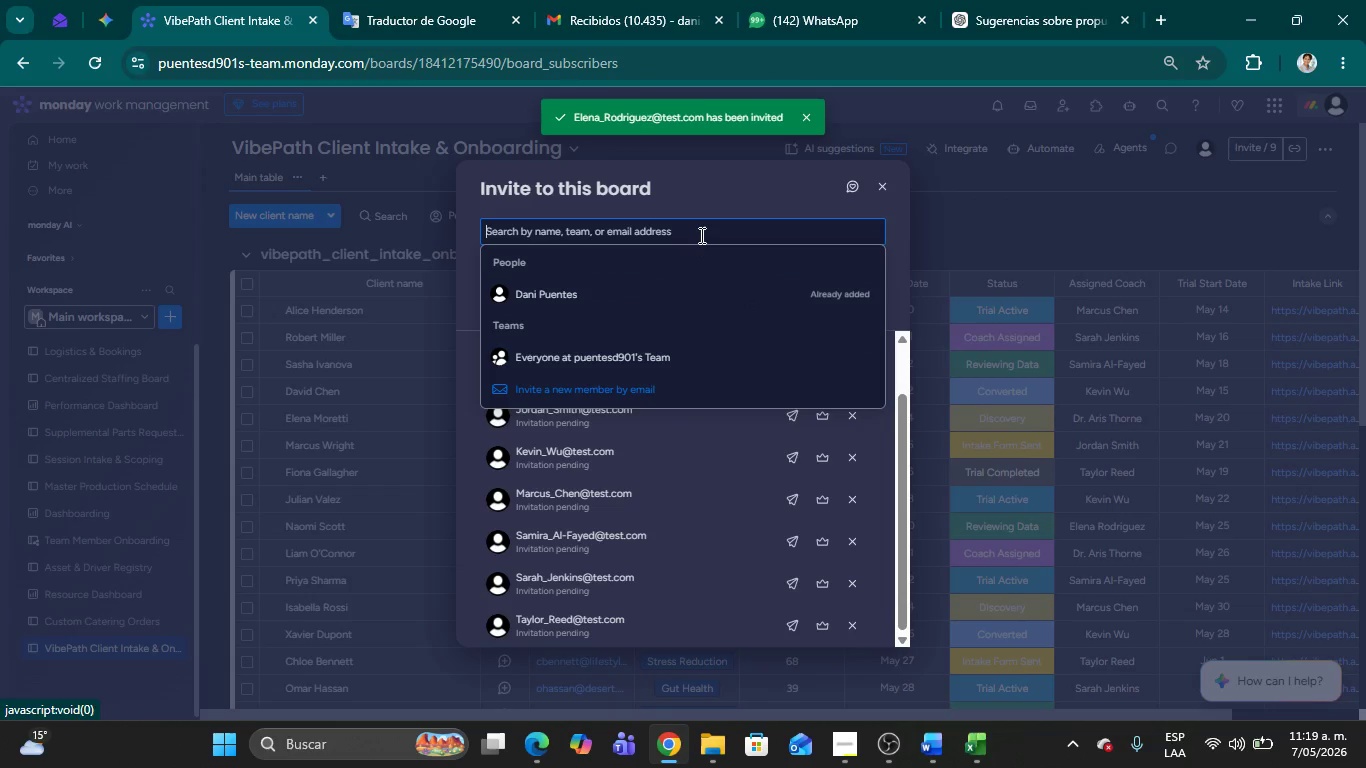 
left_click([700, 234])
 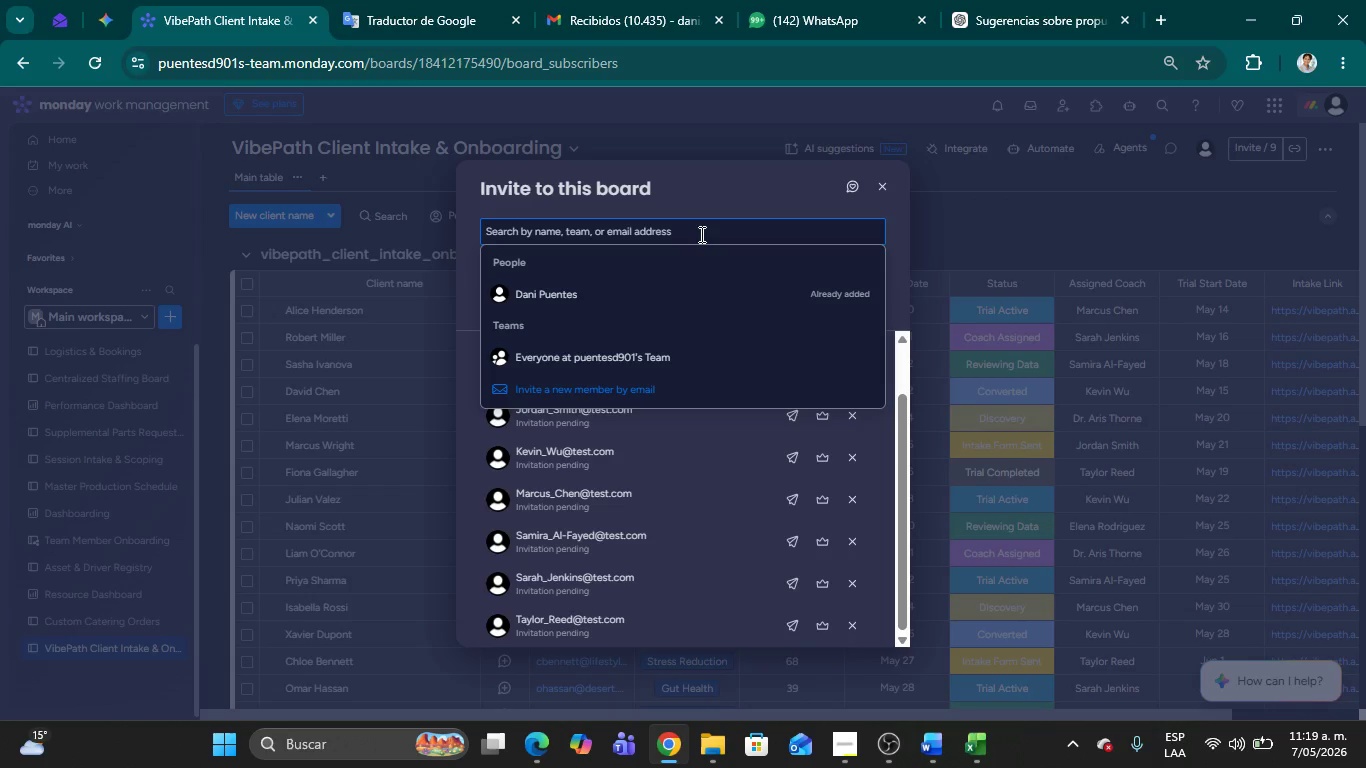 
wait(19.91)
 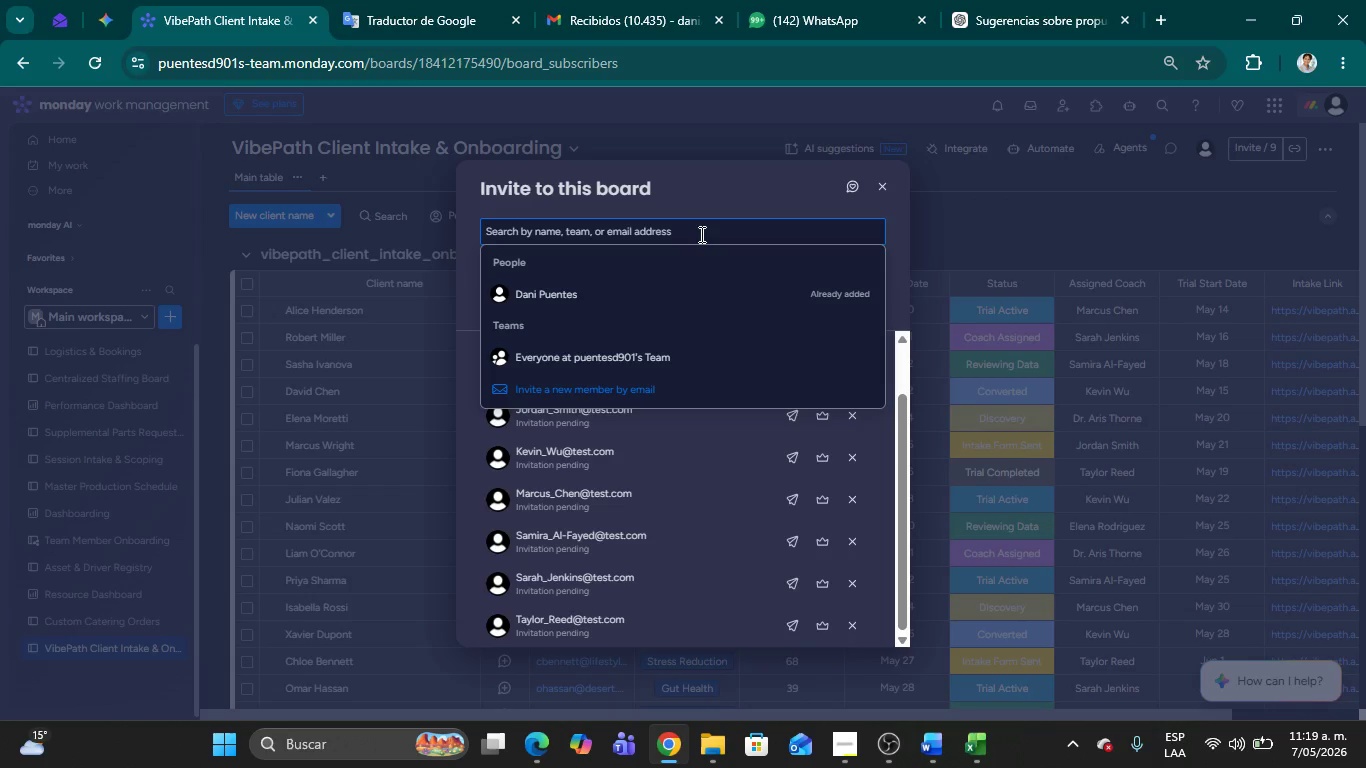 
left_click([700, 234])
 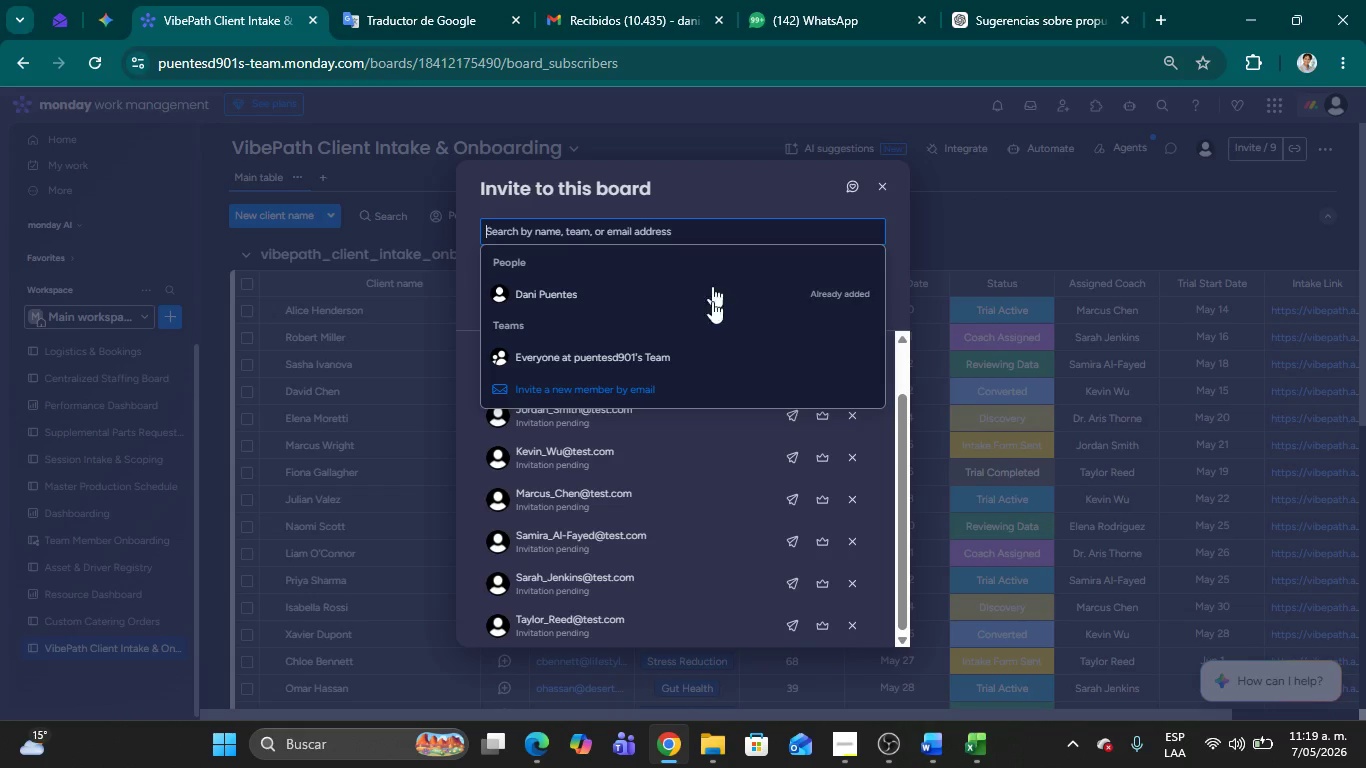 
scroll: coordinate [697, 481], scroll_direction: down, amount: 6.0
 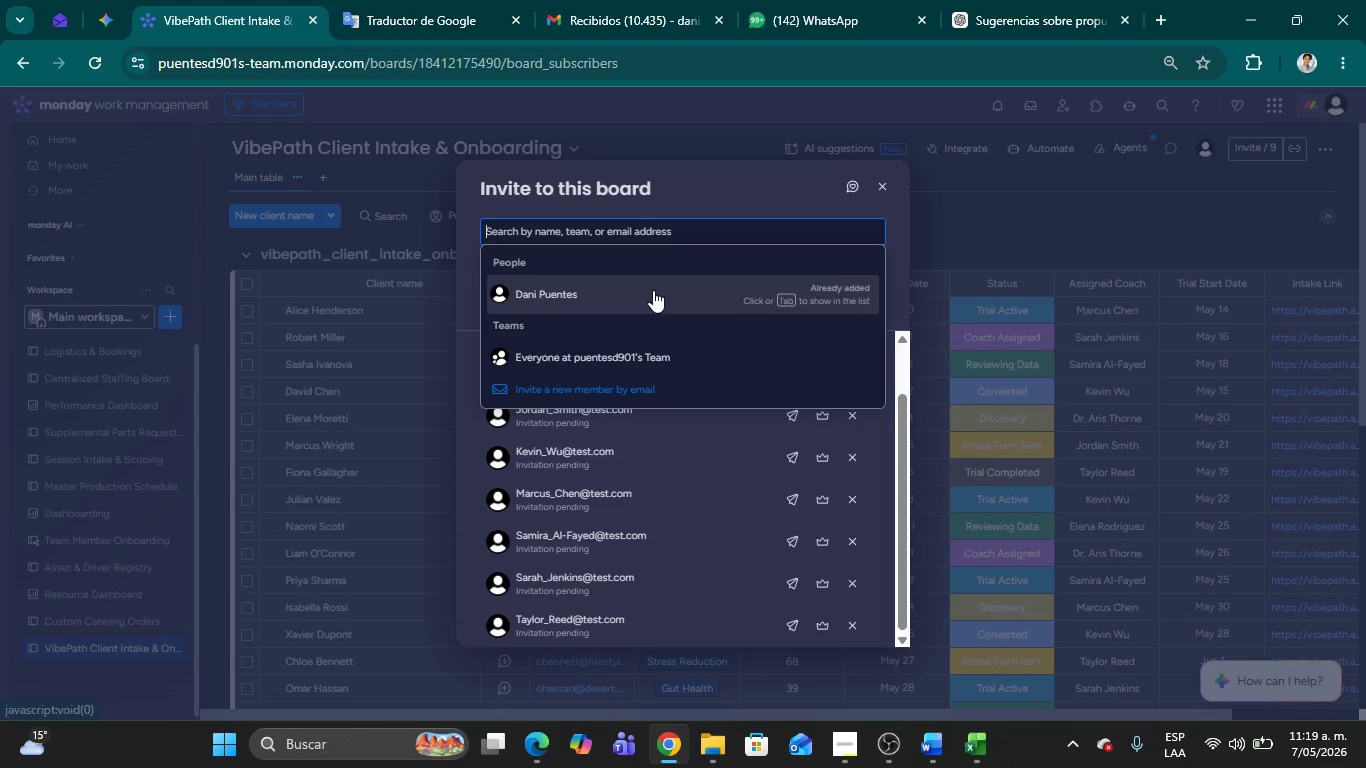 
key(Alt+AltLeft)
 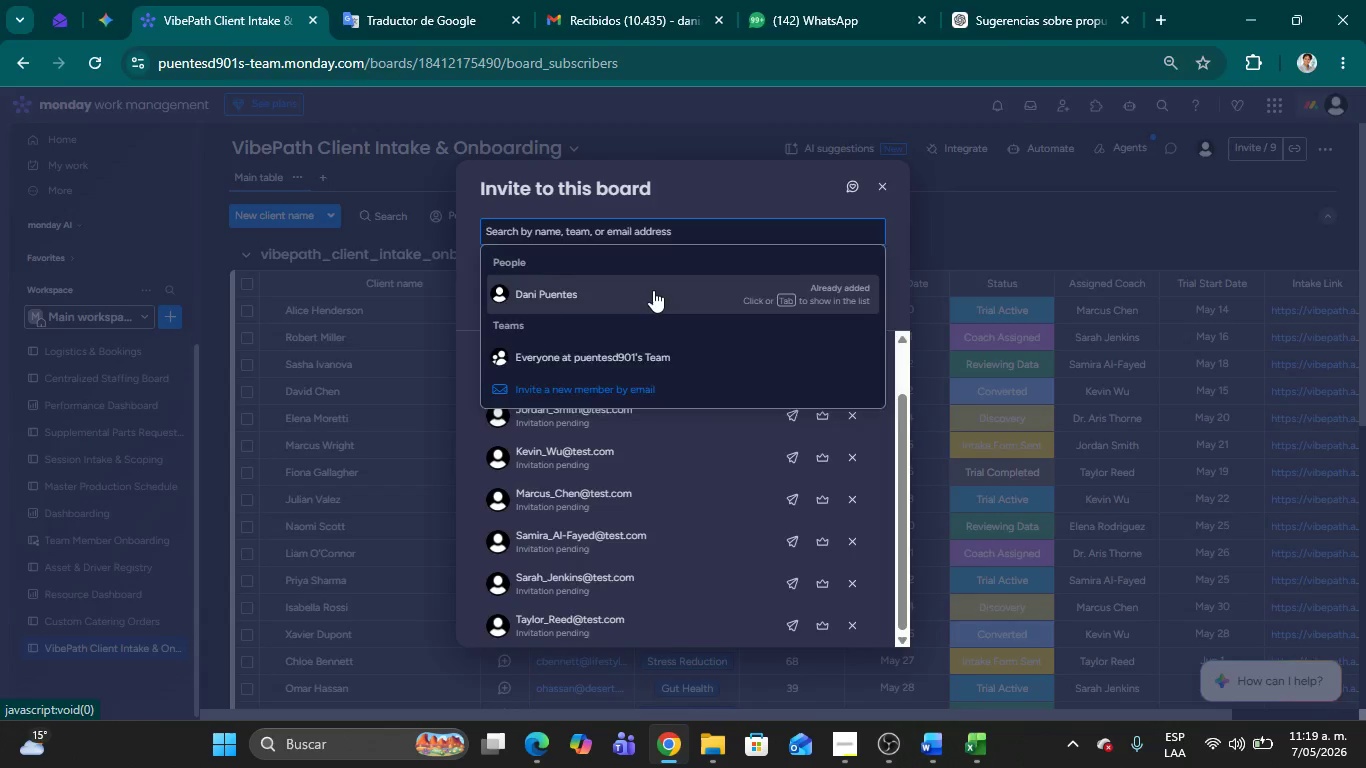 
key(Alt+Tab)
 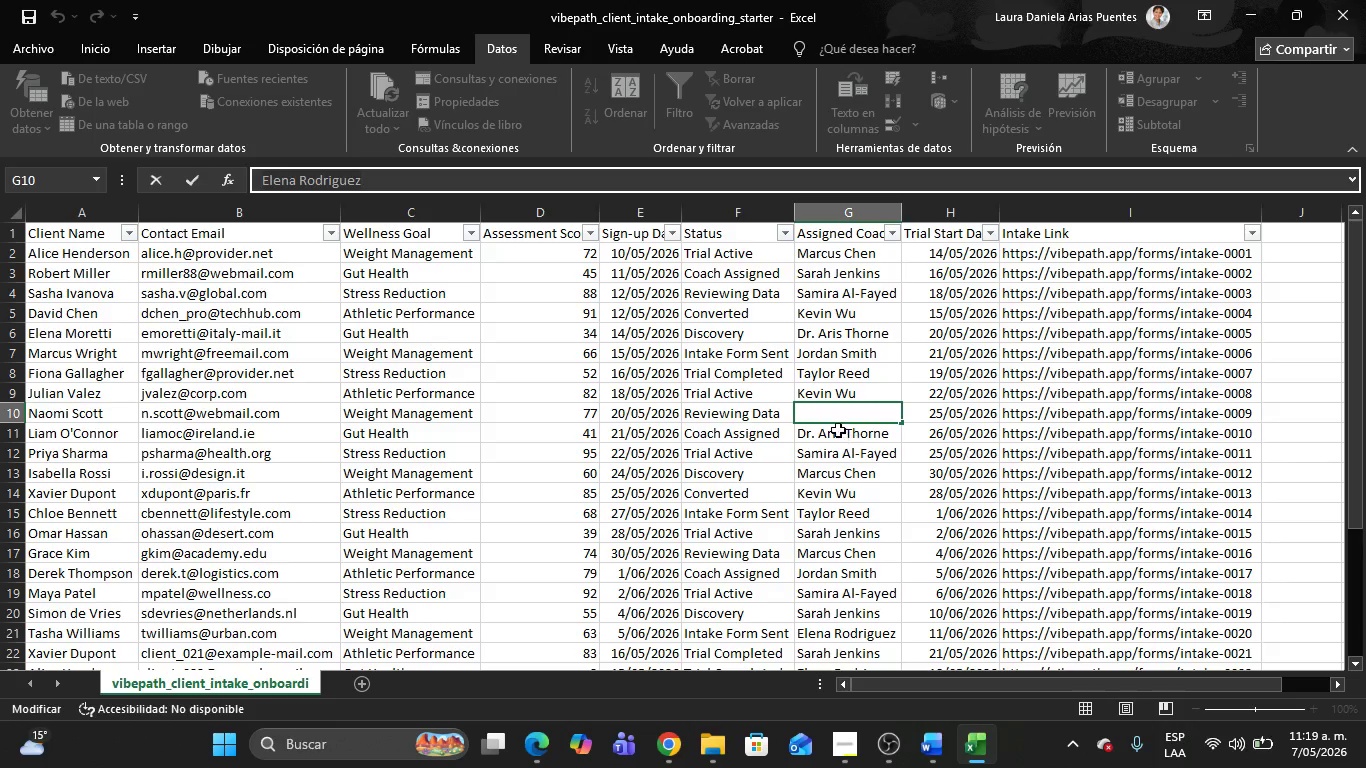 
left_click([838, 429])
 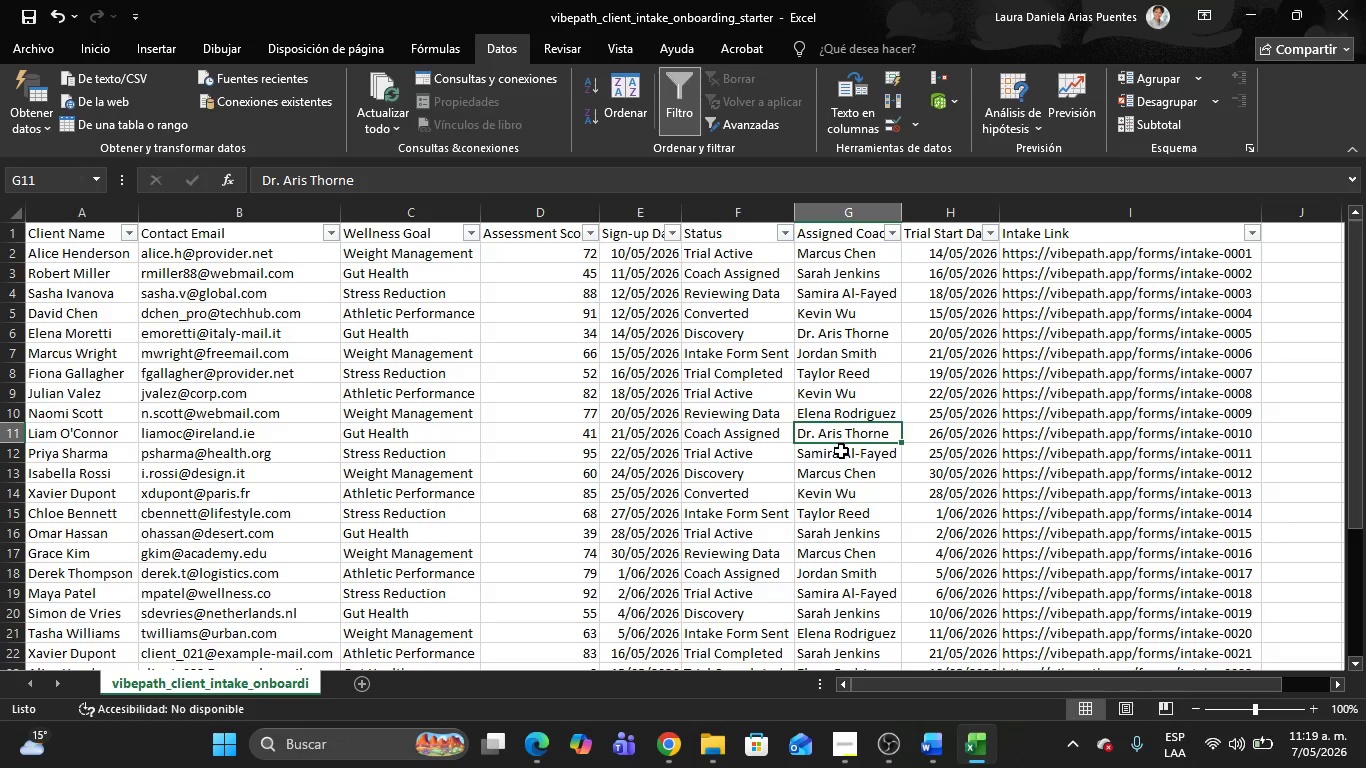 
left_click([844, 454])
 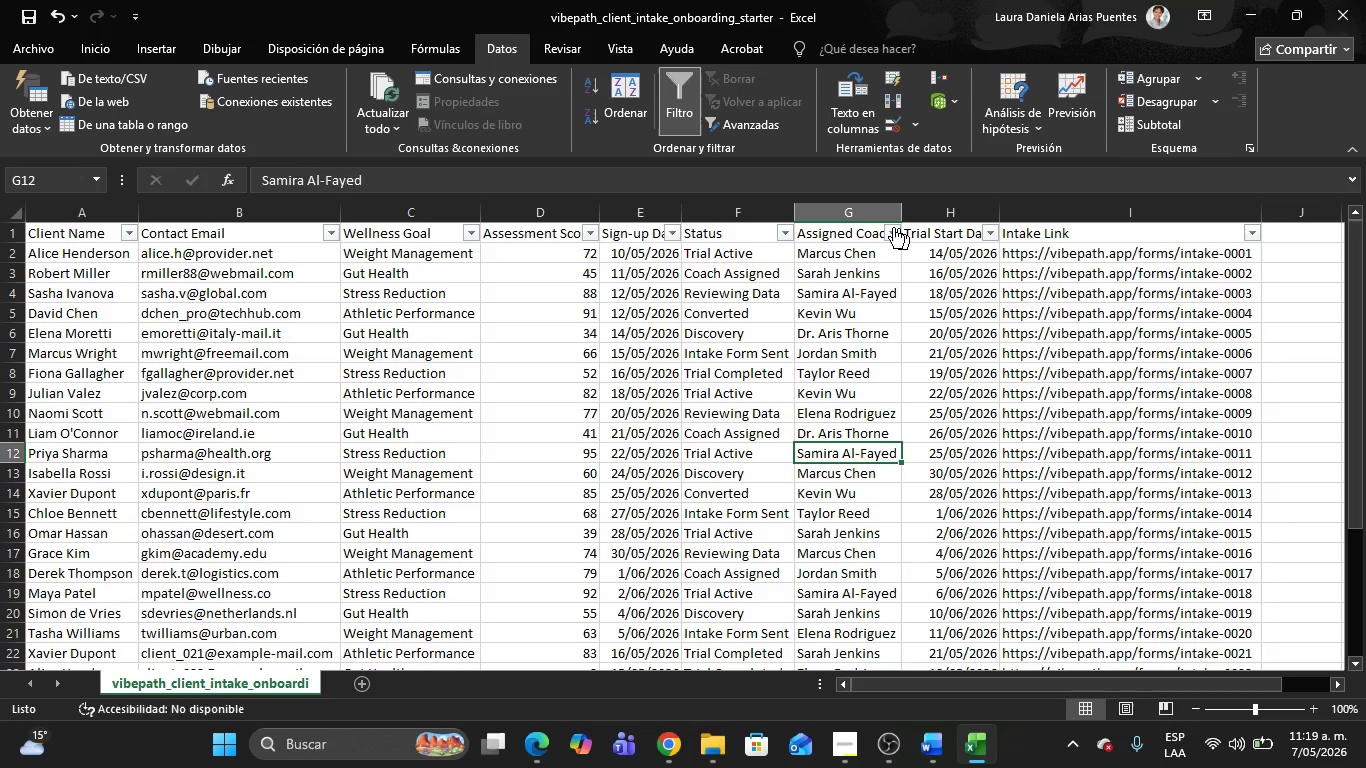 
left_click([890, 226])
 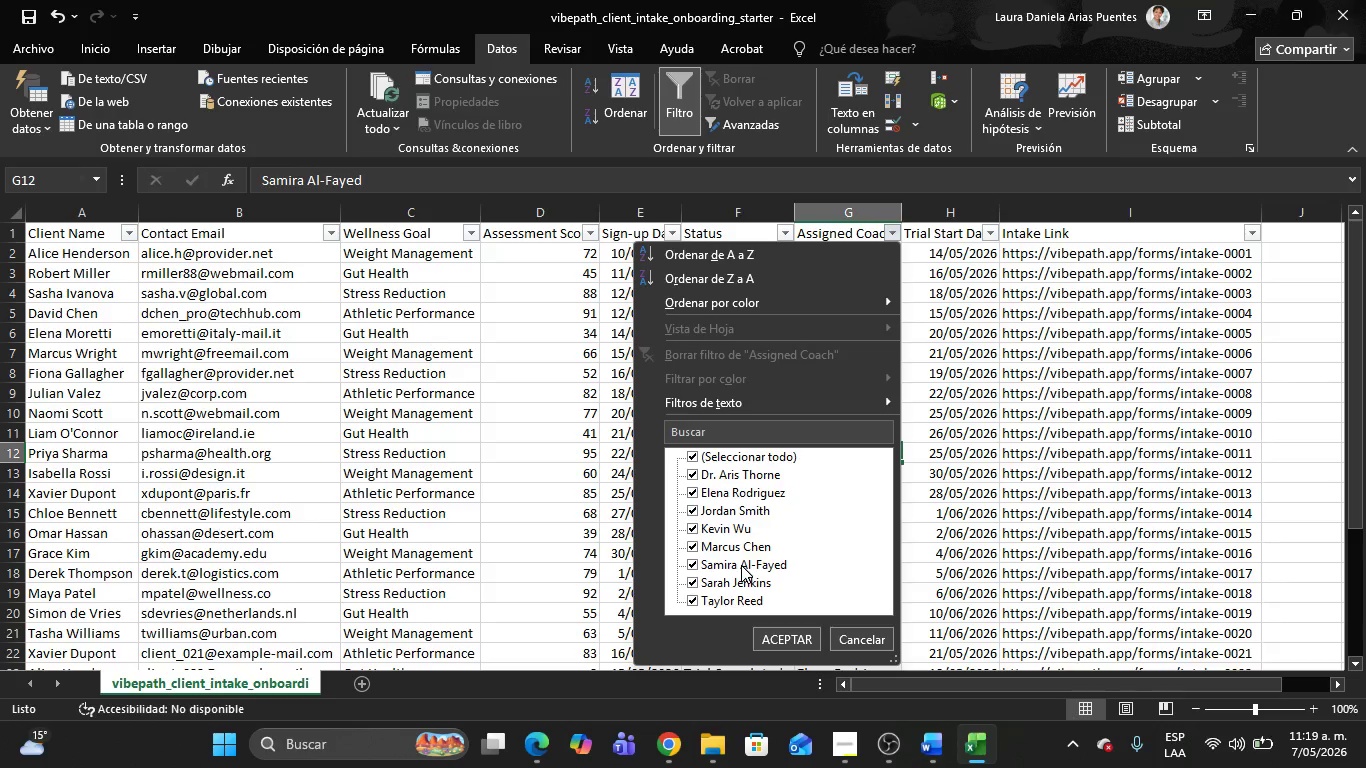 
key(Alt+AltLeft)
 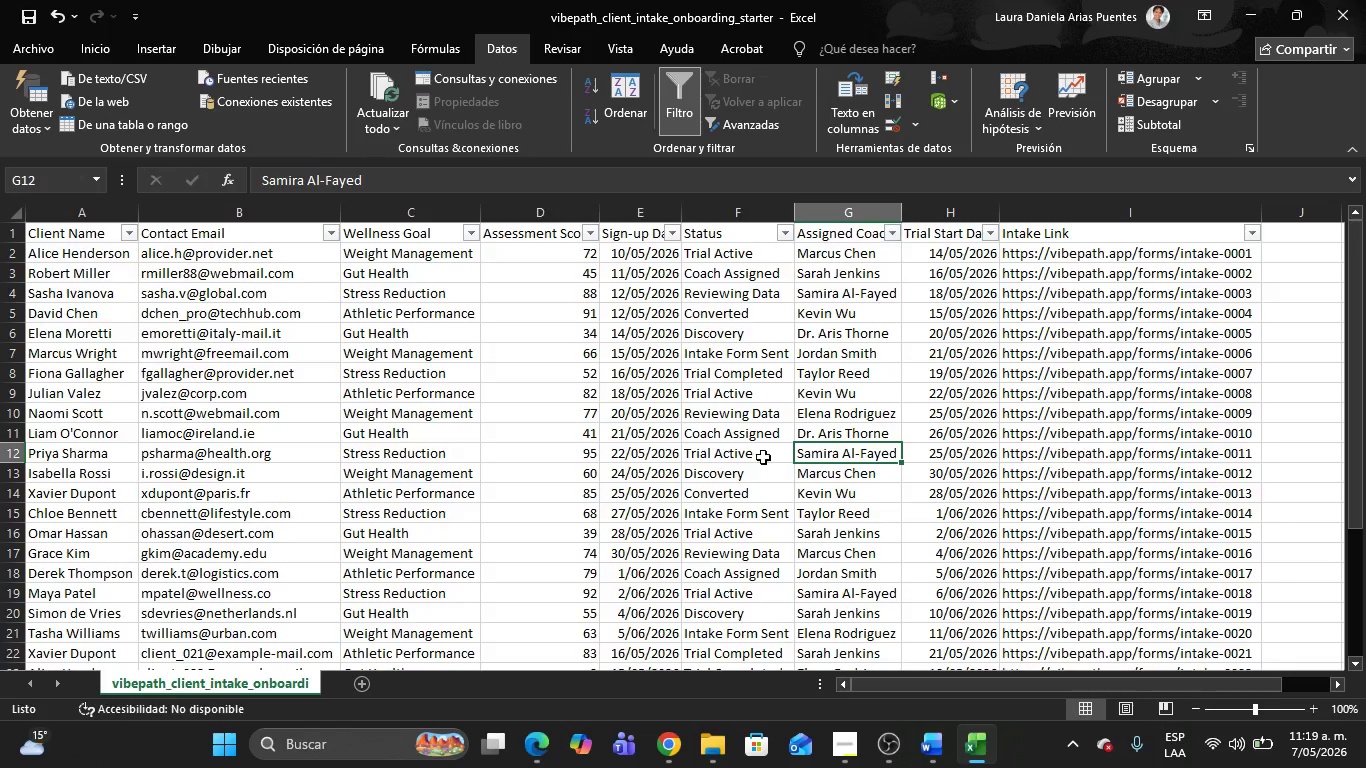 
key(Alt+Tab)
 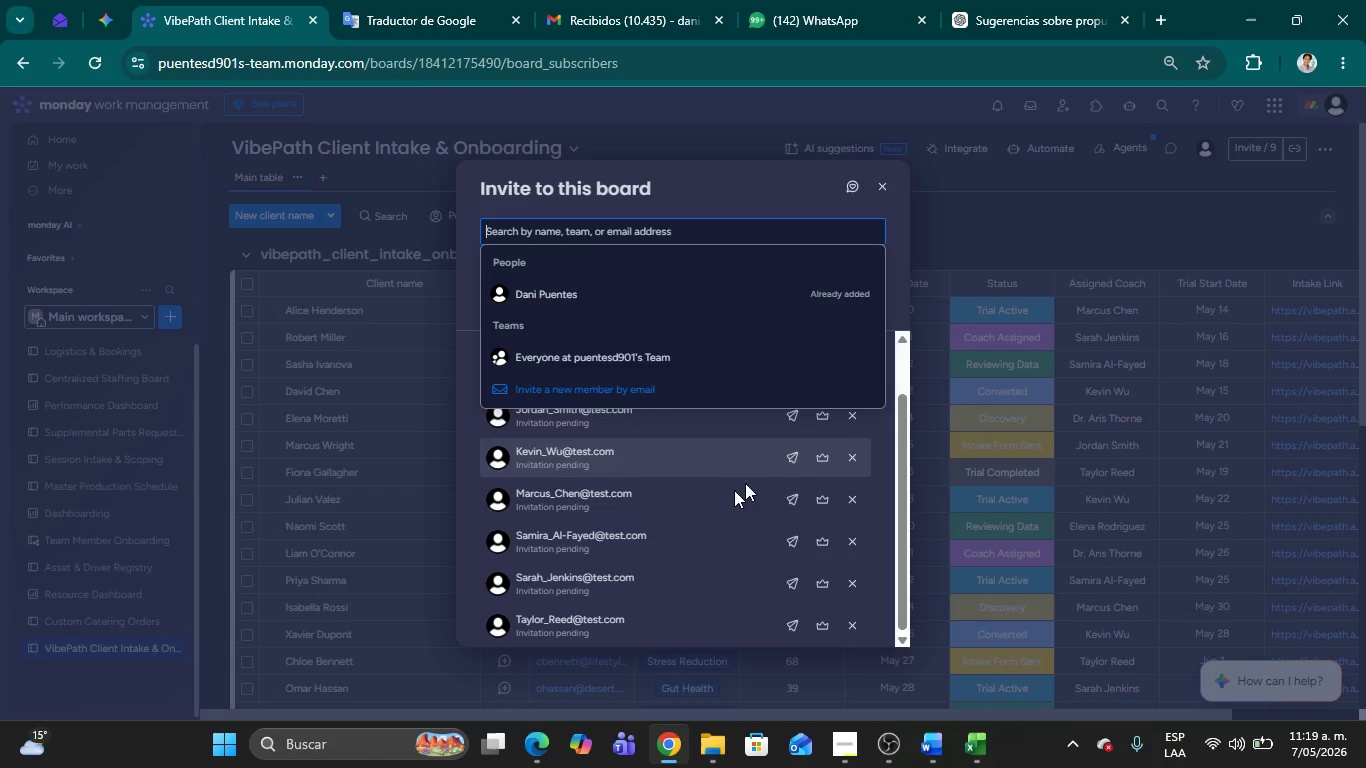 
scroll: coordinate [662, 494], scroll_direction: up, amount: 13.0
 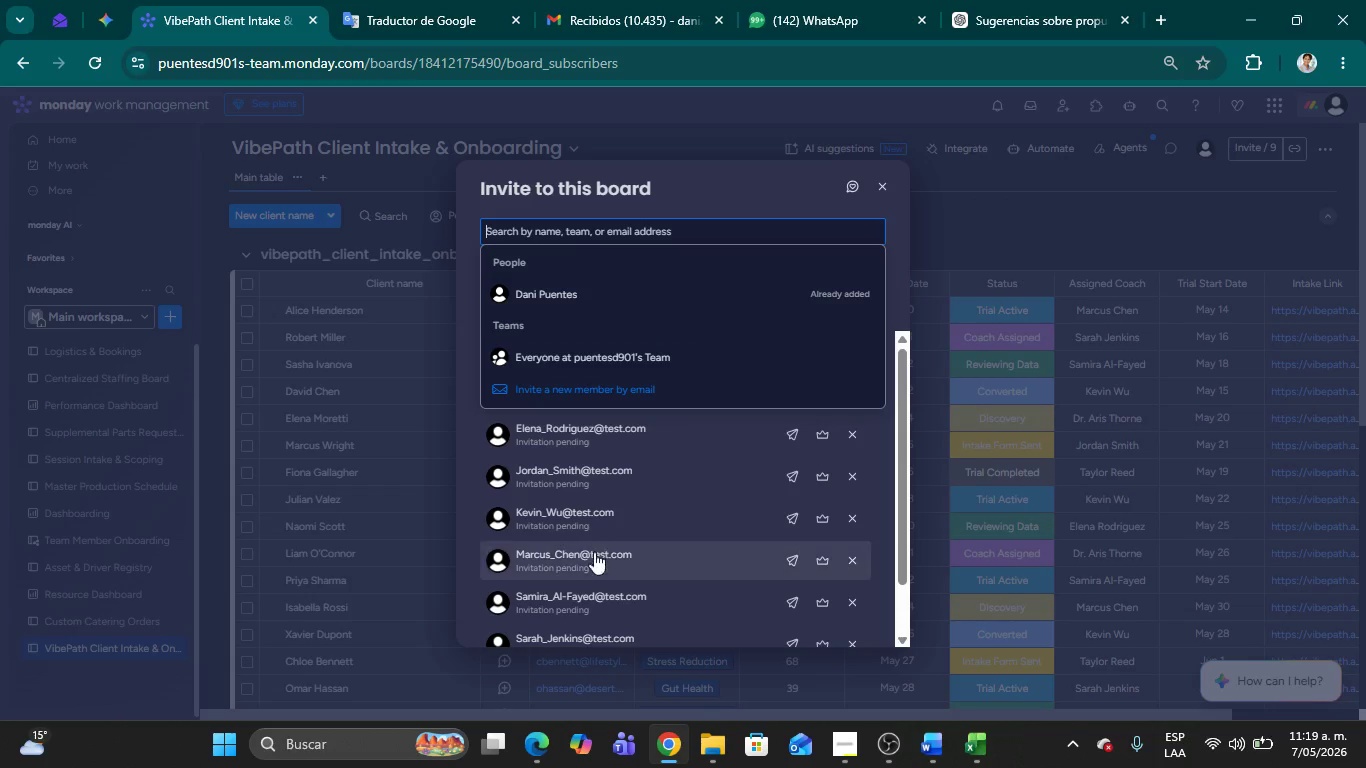 
scroll: coordinate [618, 618], scroll_direction: down, amount: 7.0
 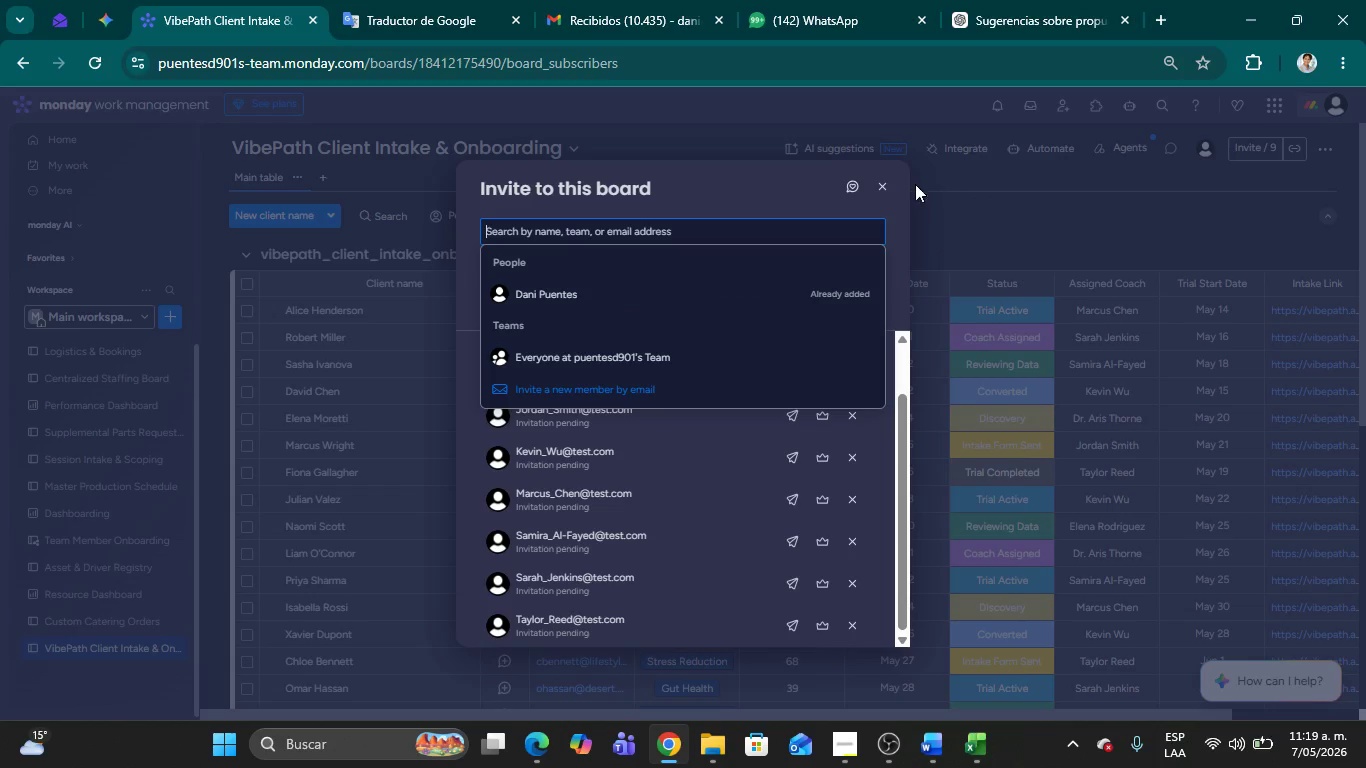 
left_click([986, 238])
 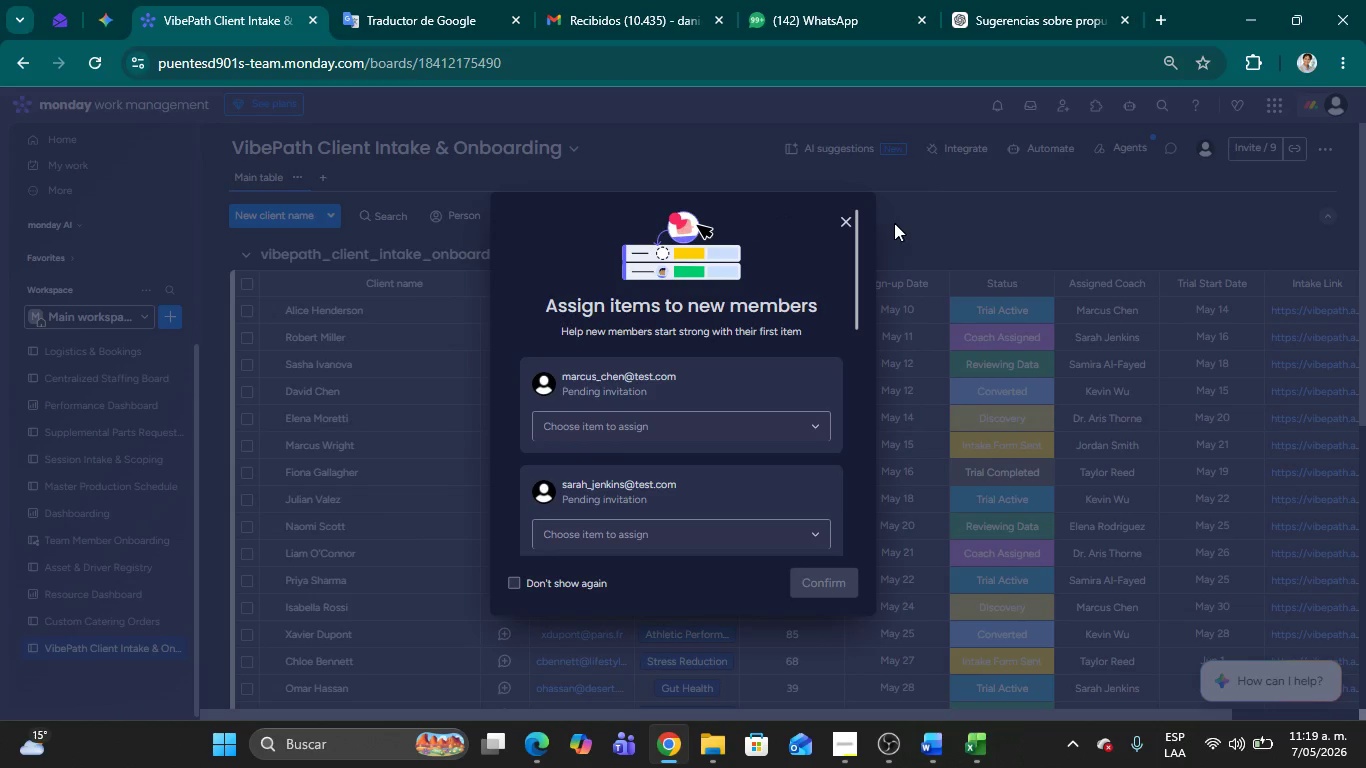 
left_click([924, 214])
 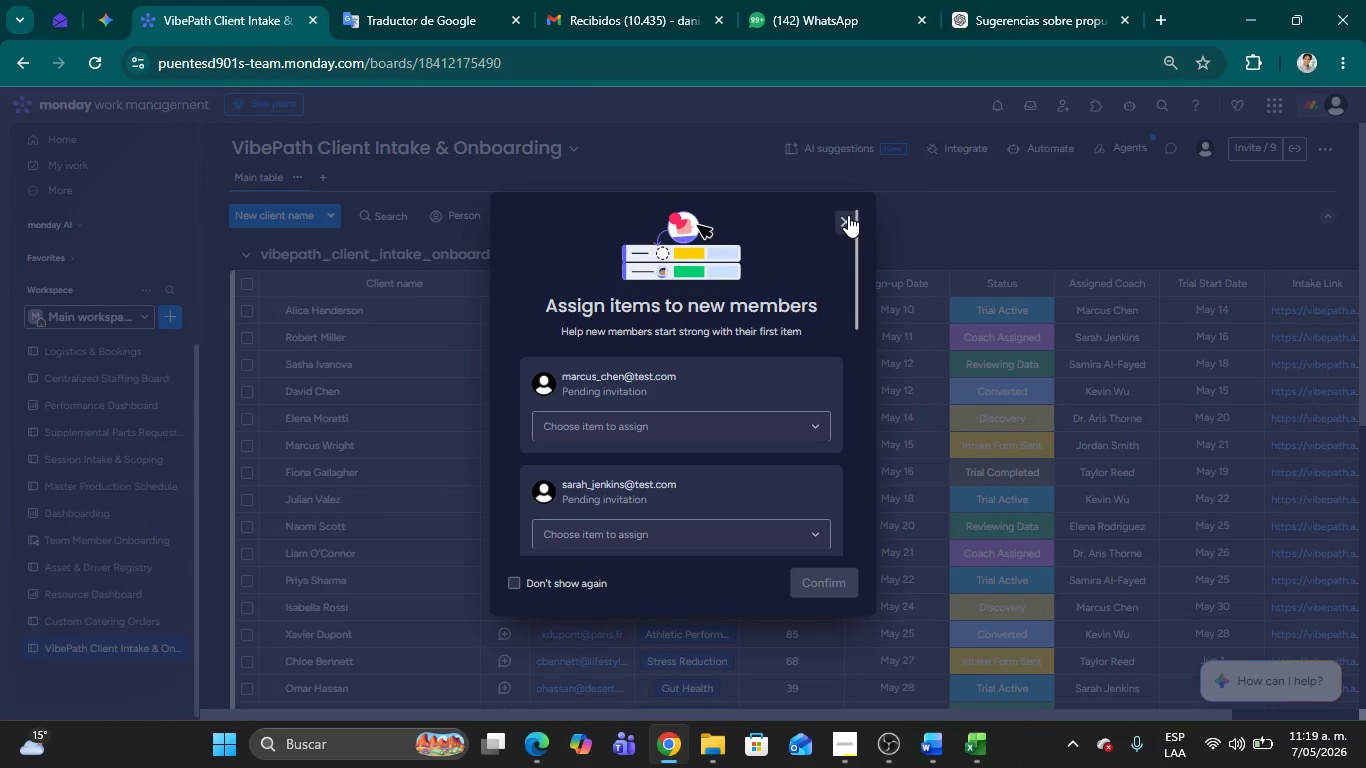 
left_click([848, 215])
 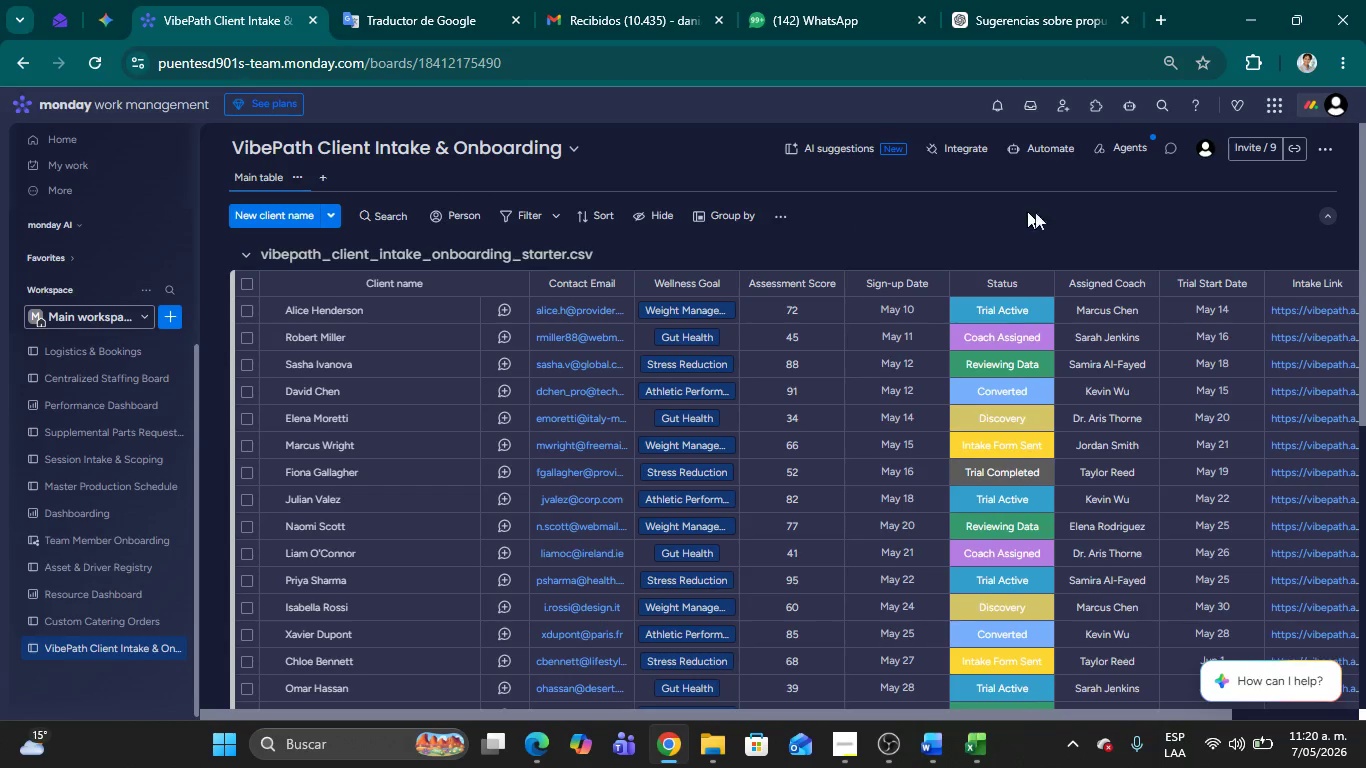 
left_click([1098, 220])
 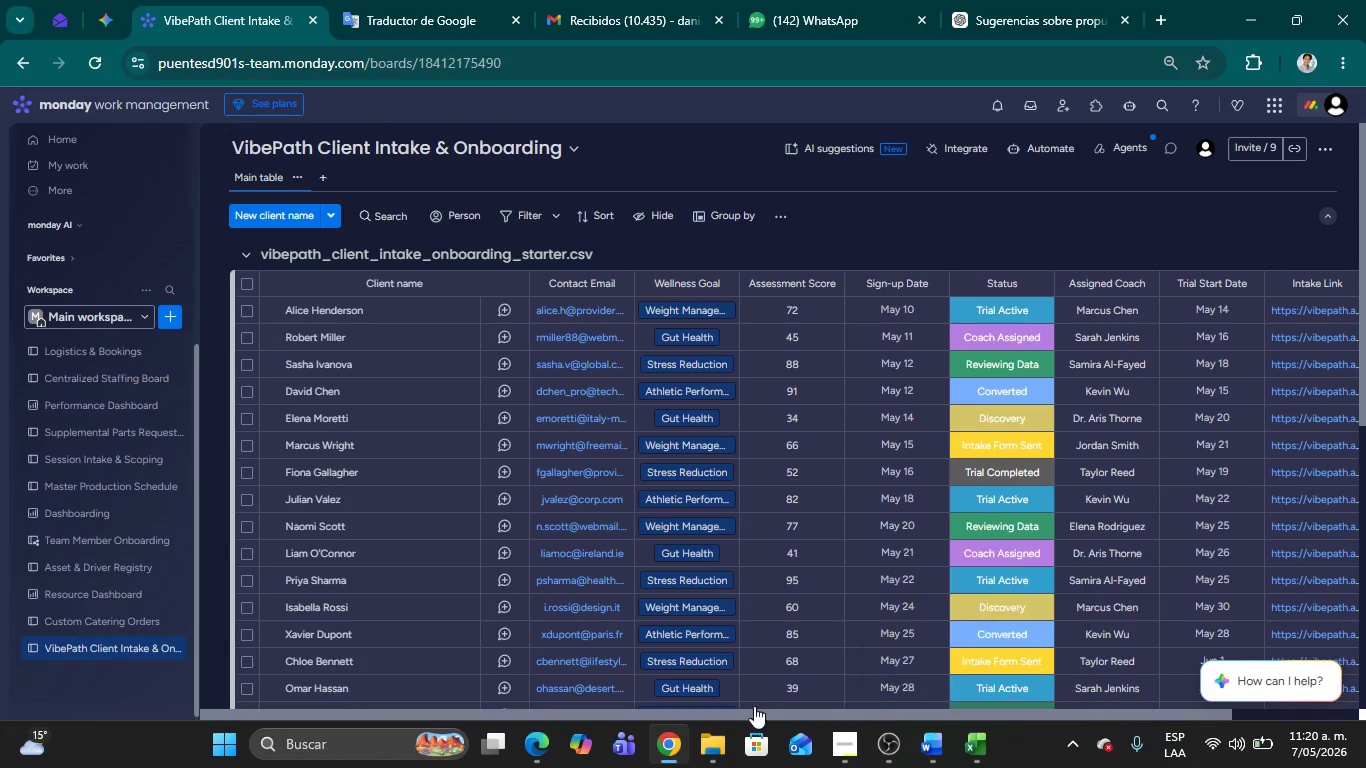 
left_click_drag(start_coordinate=[749, 712], to_coordinate=[1005, 706])
 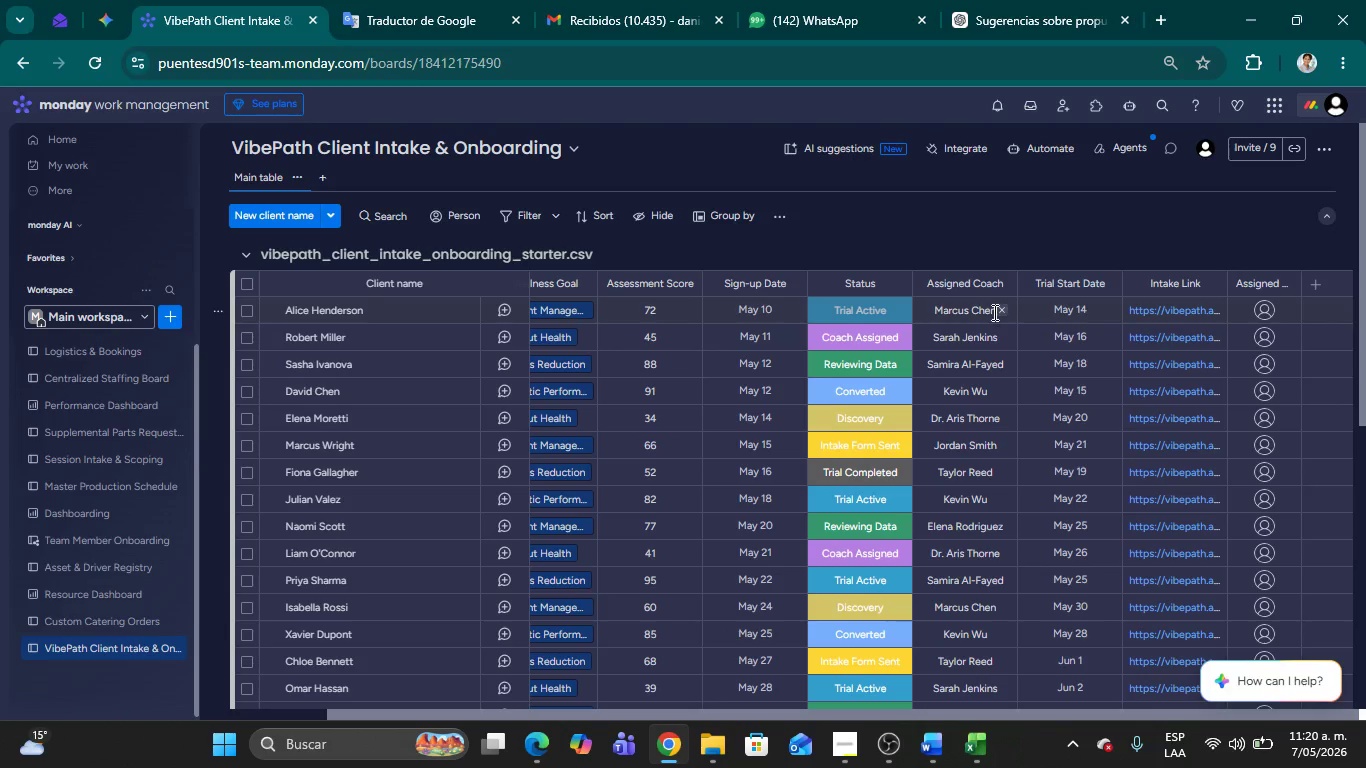 
mouse_move([998, 278])
 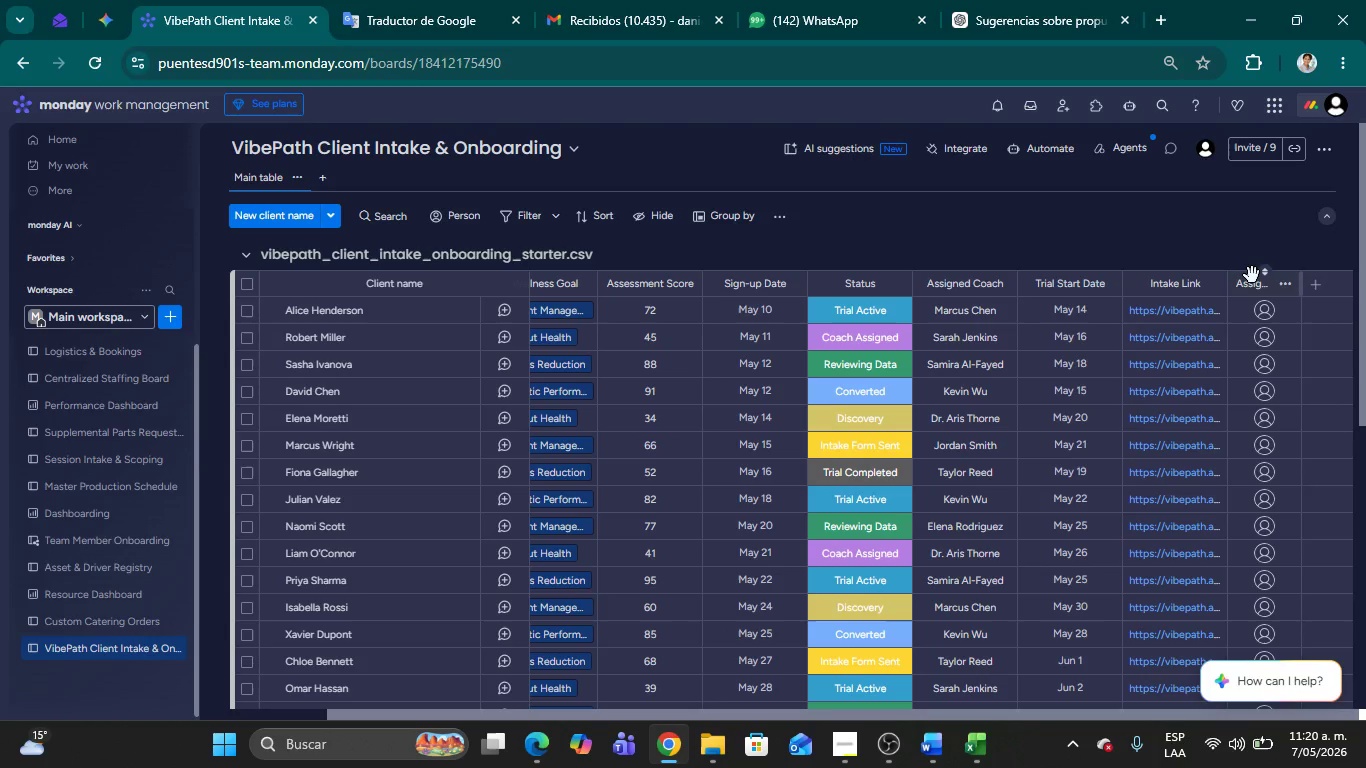 
left_click_drag(start_coordinate=[1252, 275], to_coordinate=[1030, 285])
 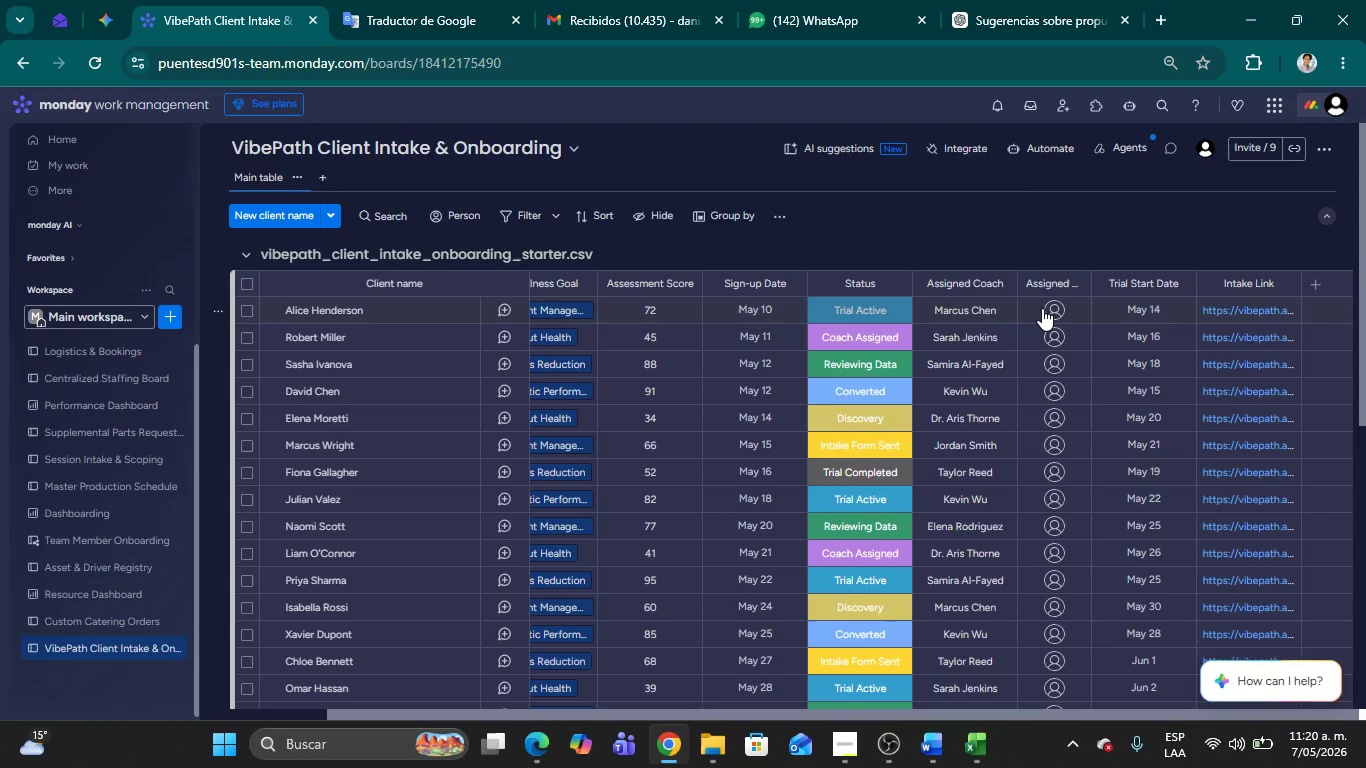 
left_click([1042, 308])
 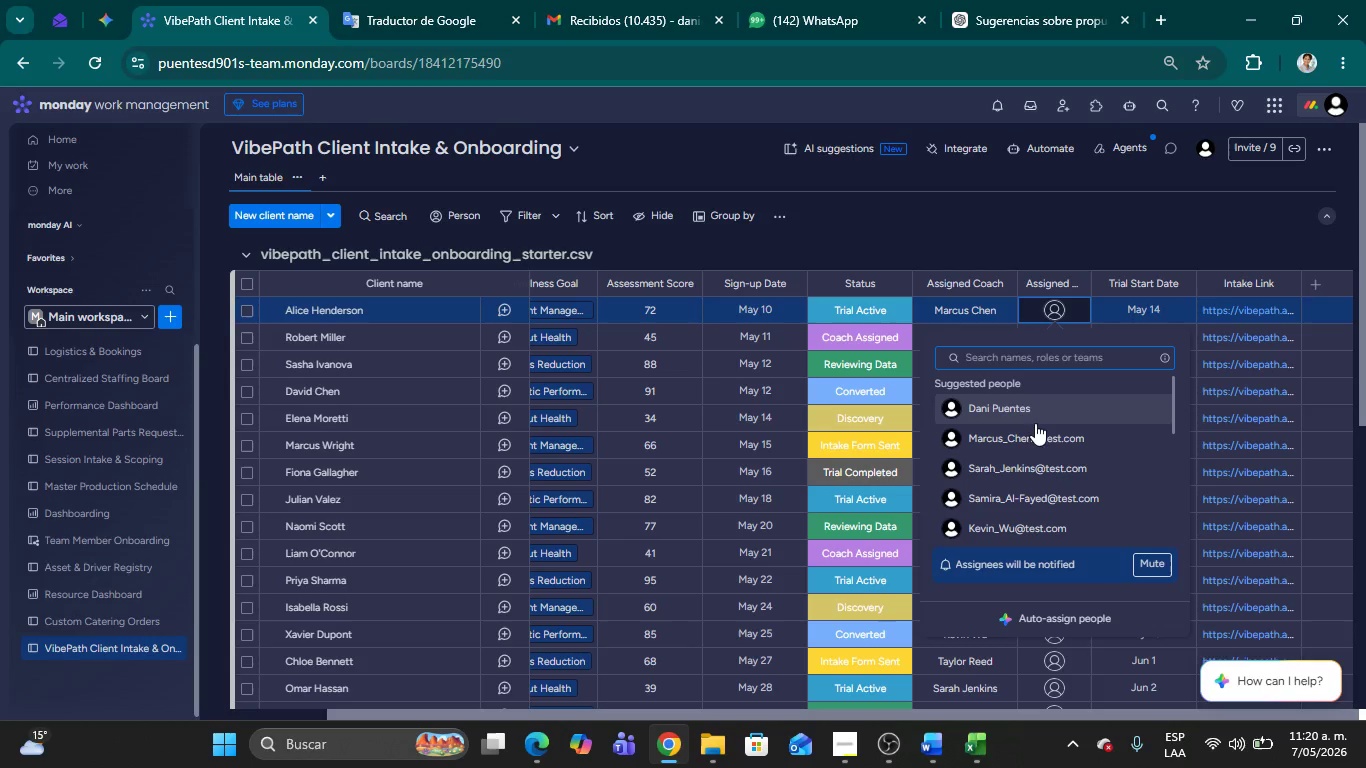 
left_click([1038, 435])
 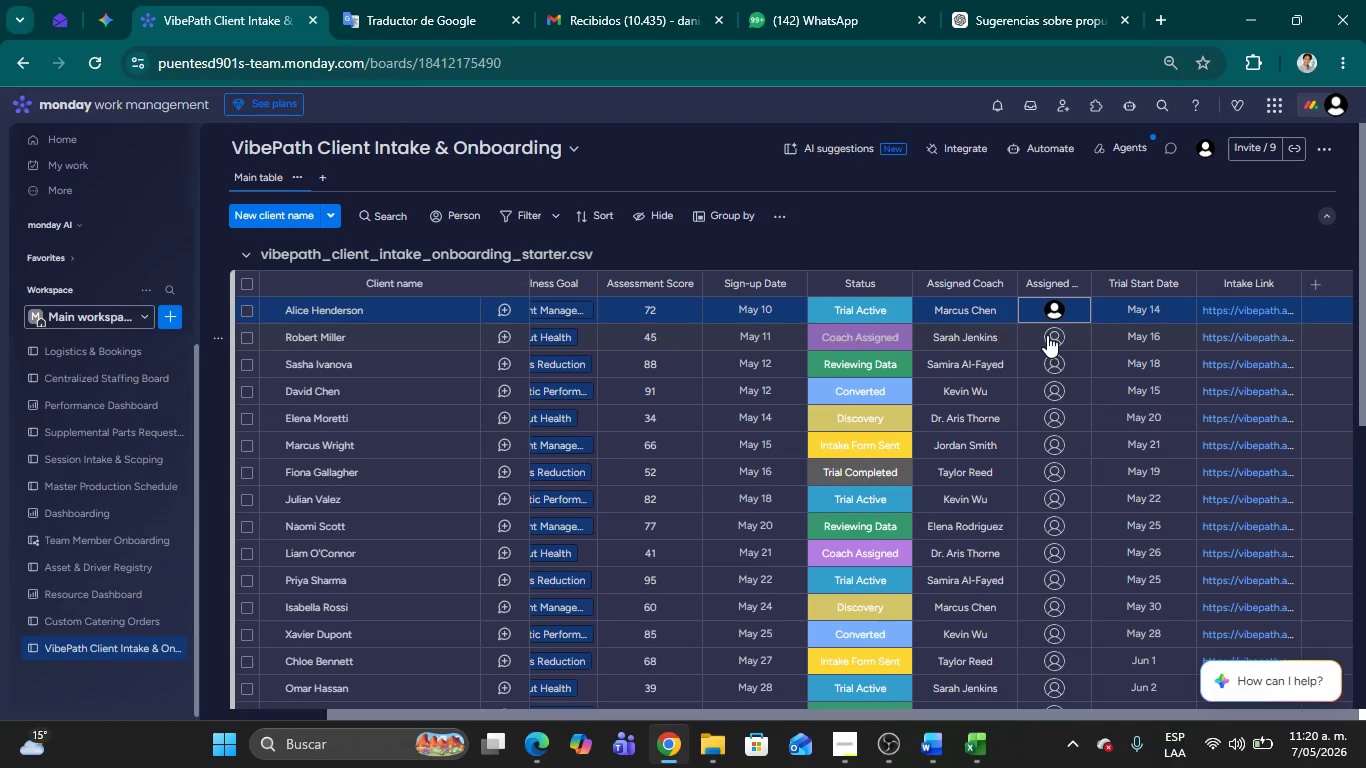 
left_click([1051, 335])
 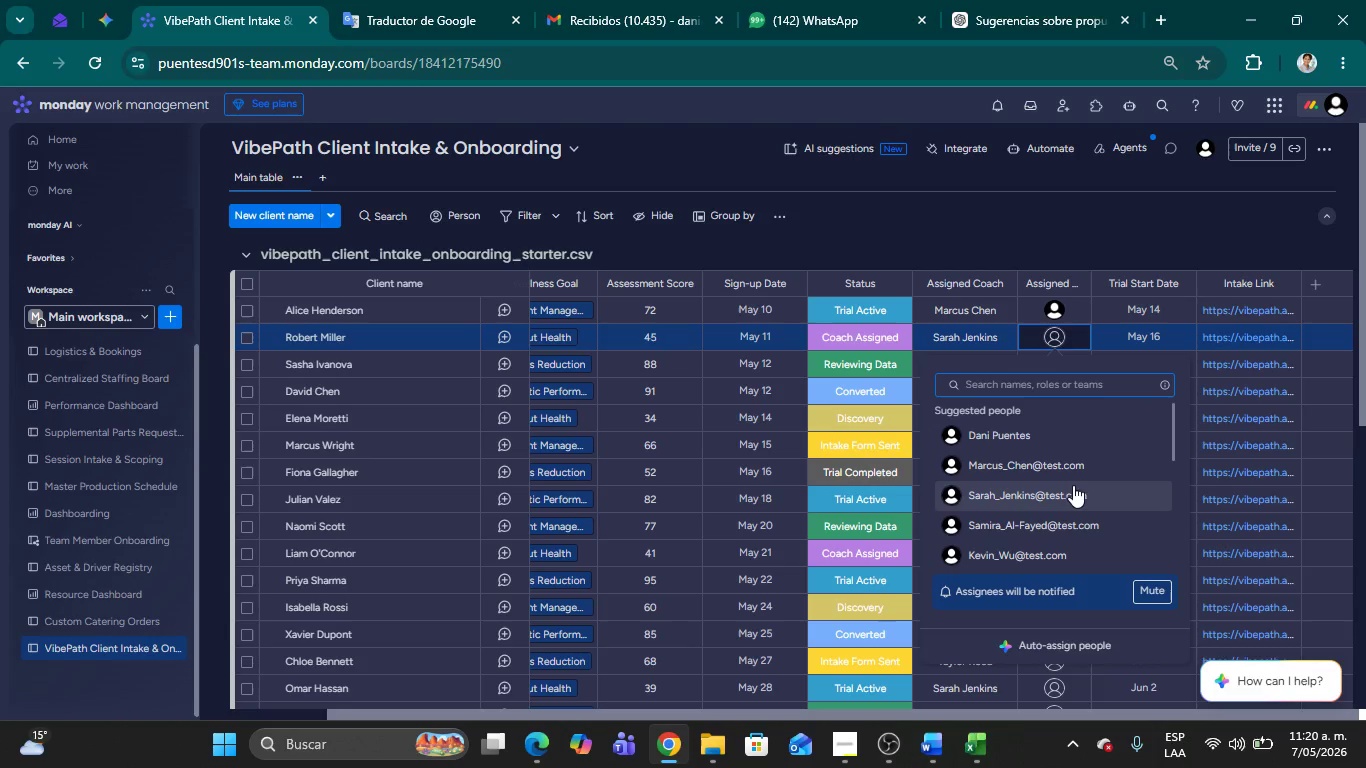 
left_click([1080, 493])
 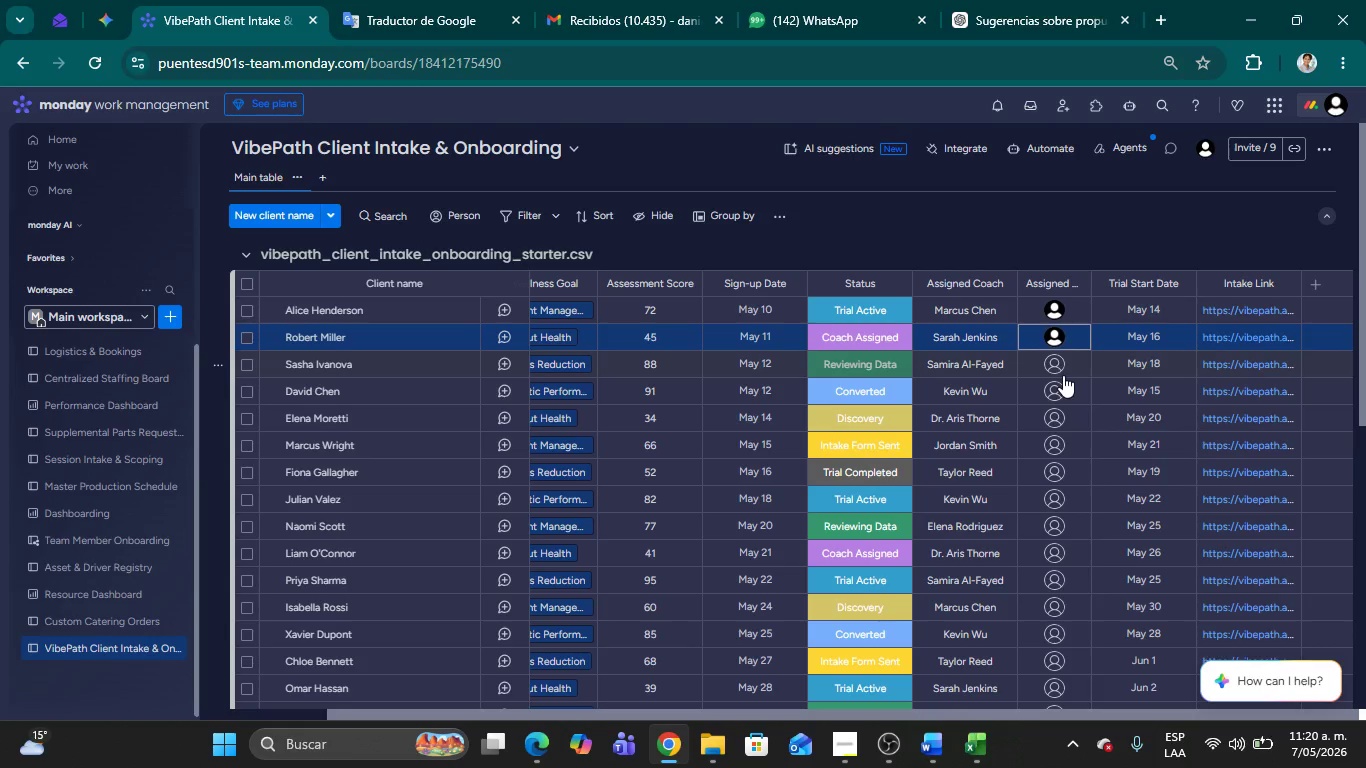 
left_click([1051, 364])
 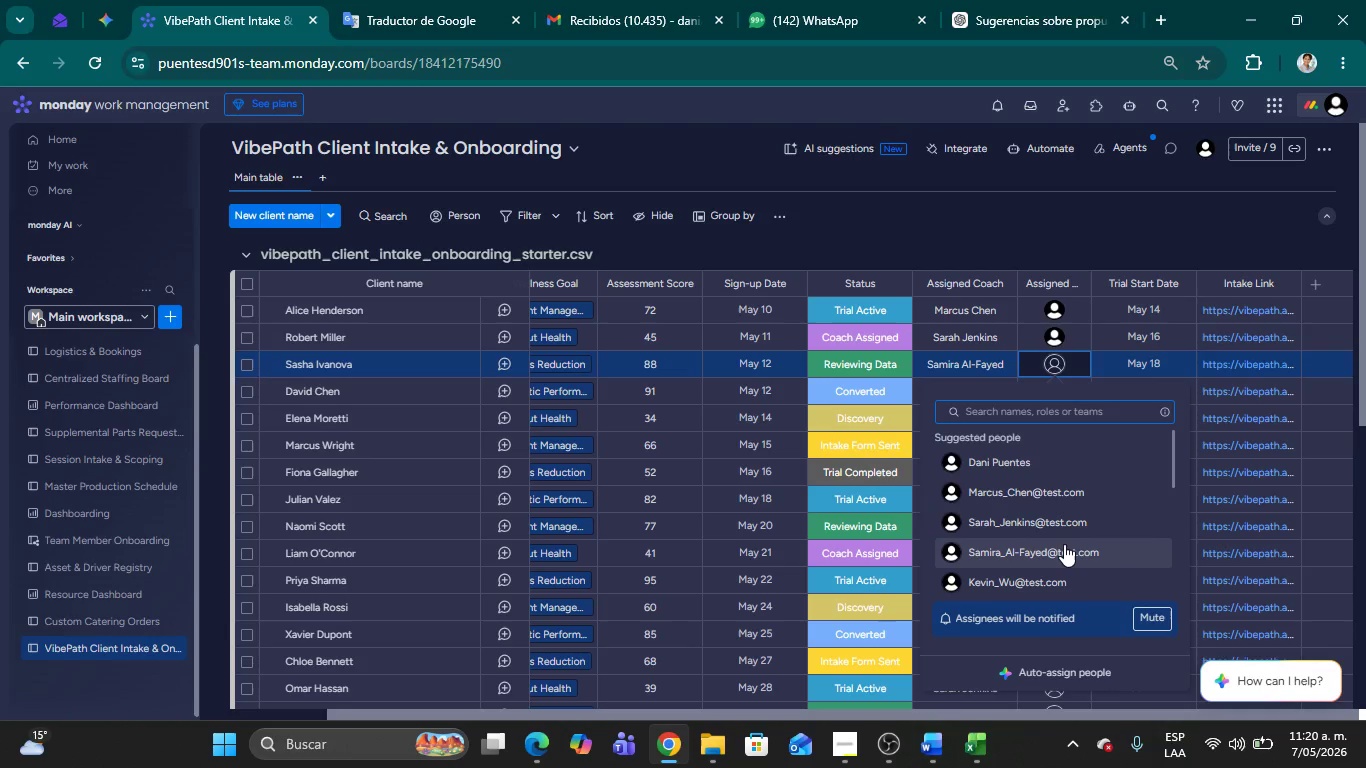 
left_click([1063, 545])
 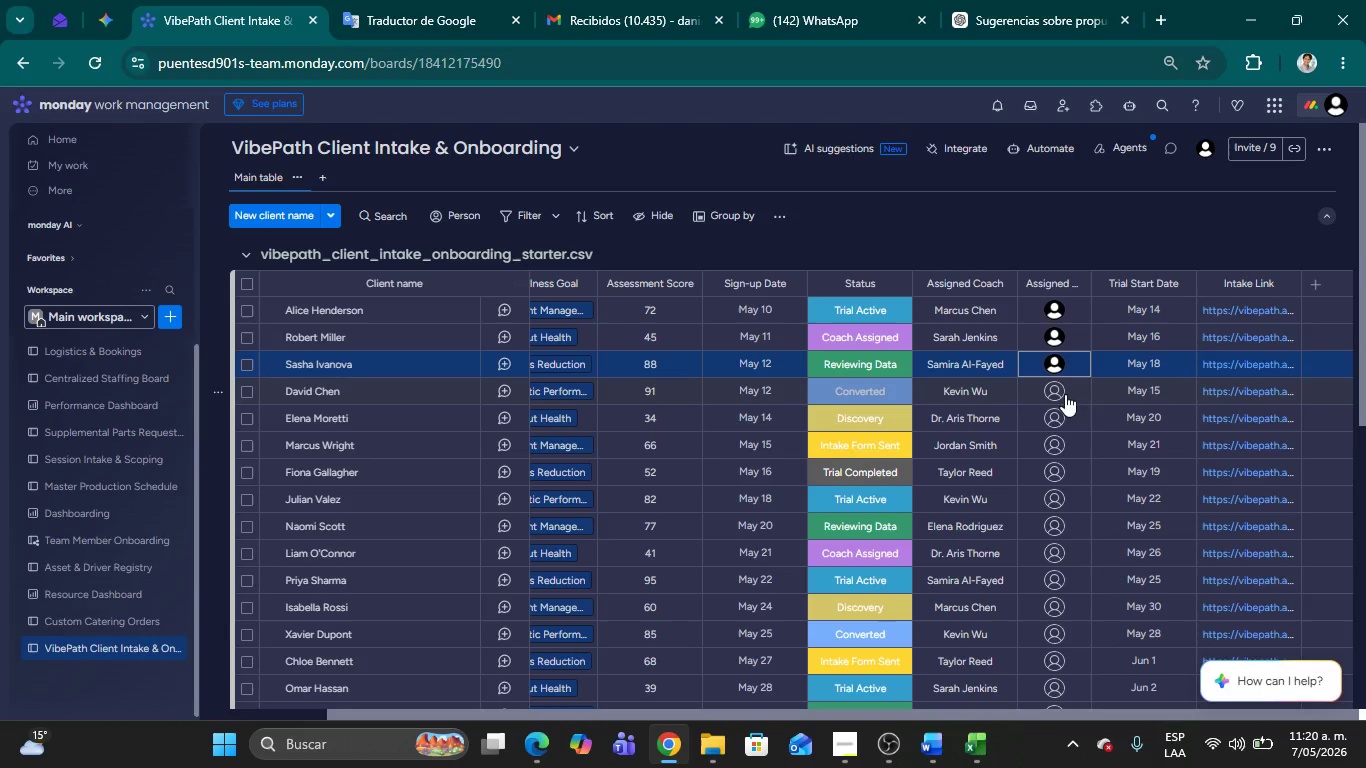 
left_click([1058, 388])
 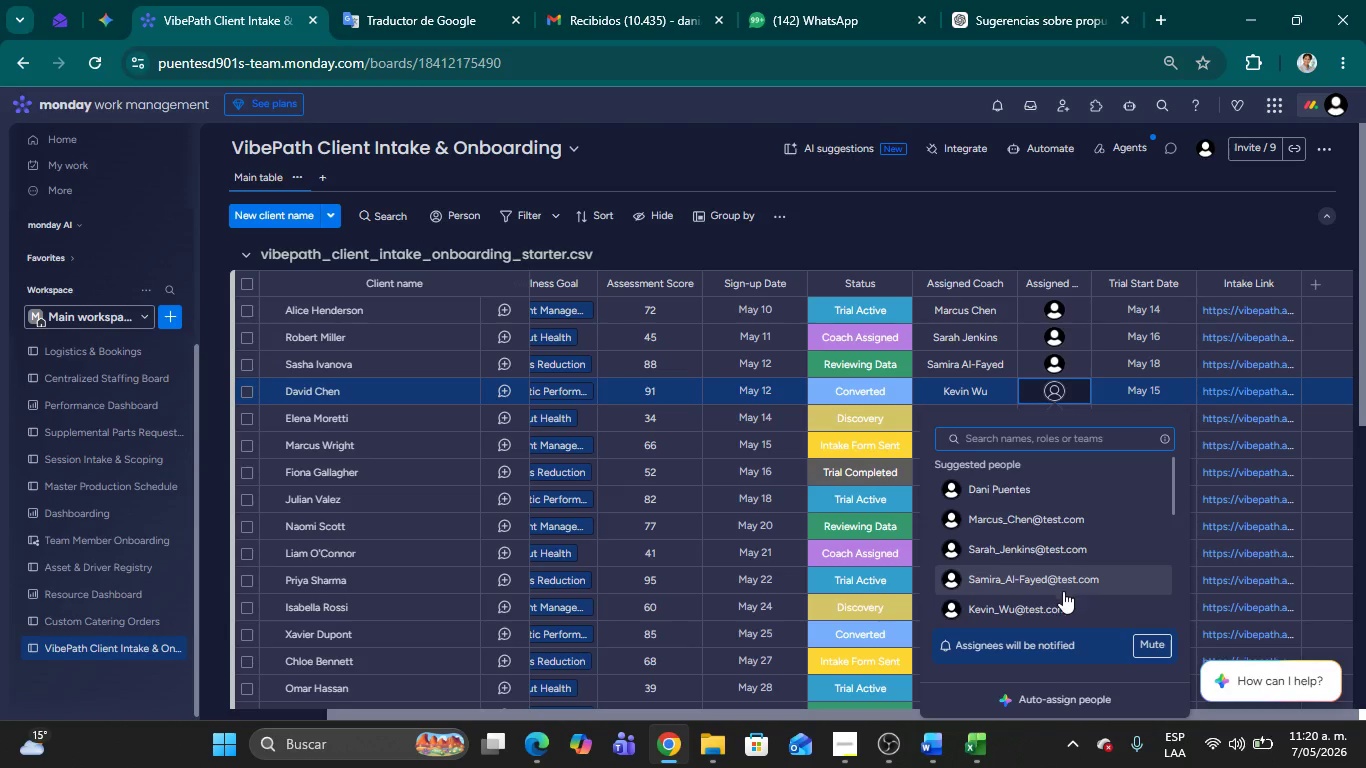 
left_click([1063, 598])
 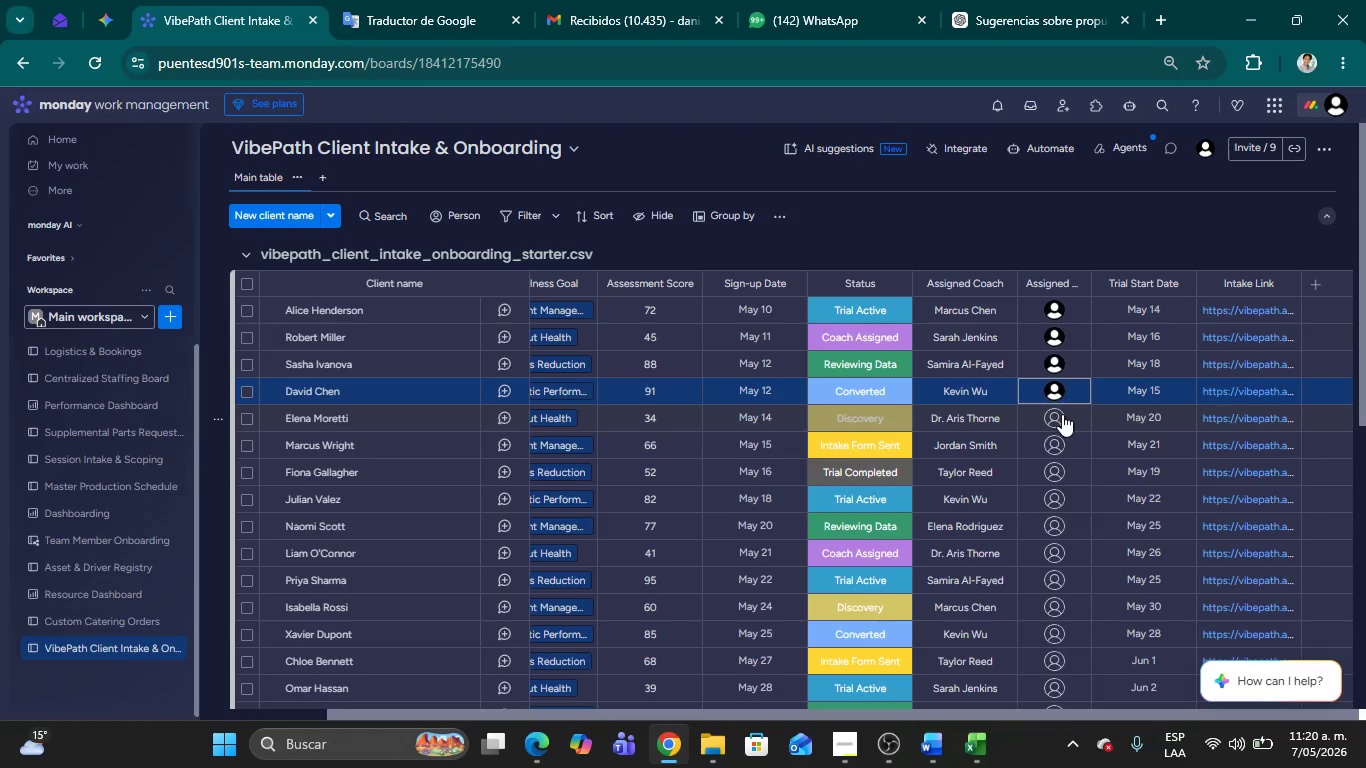 
left_click([1058, 414])
 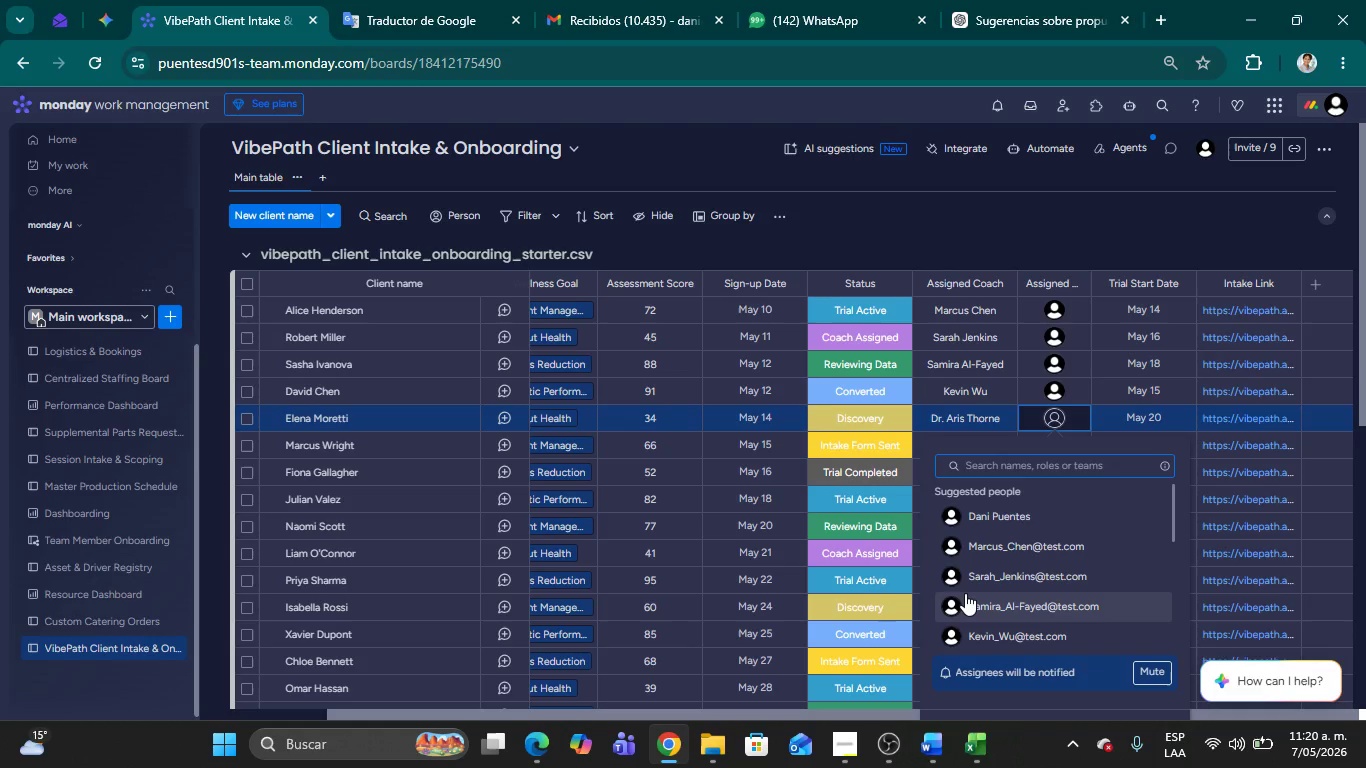 
scroll: coordinate [965, 593], scroll_direction: down, amount: 1.0
 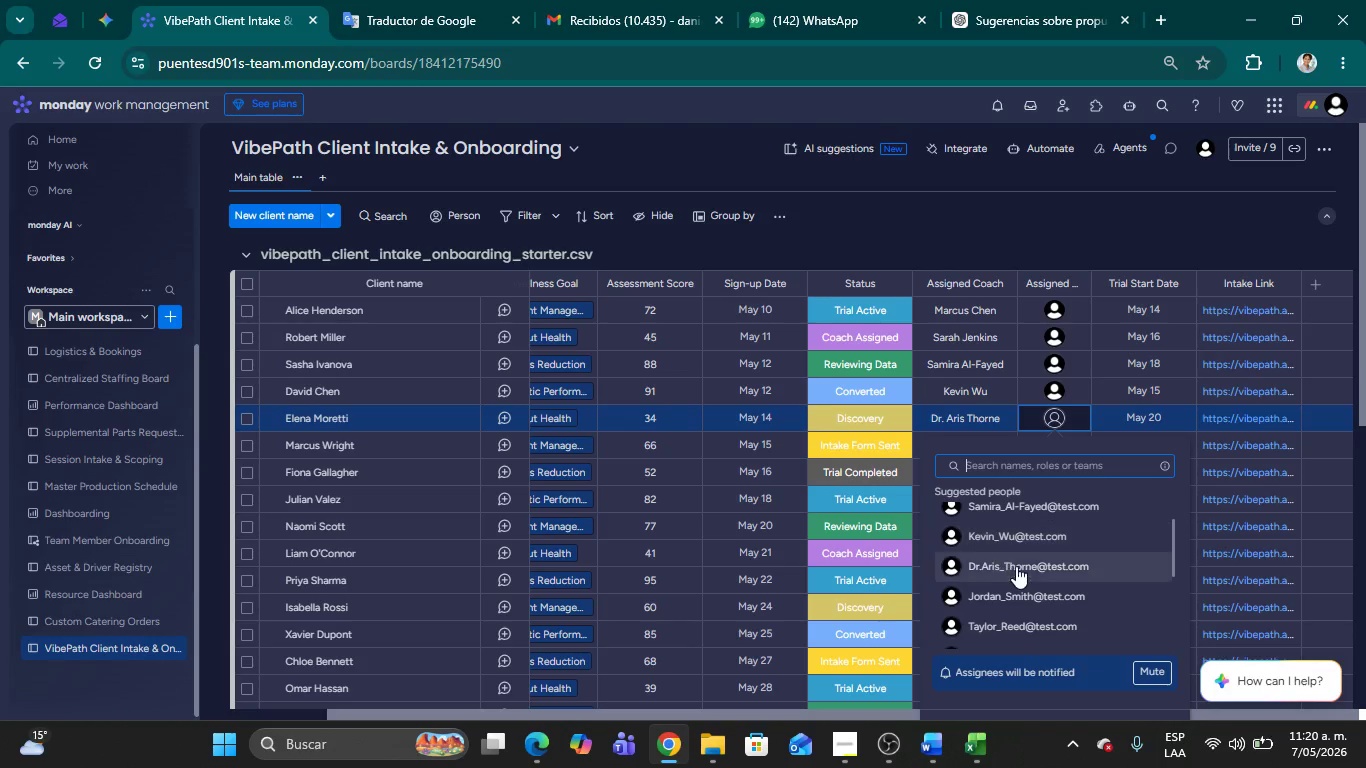 
left_click([1017, 568])
 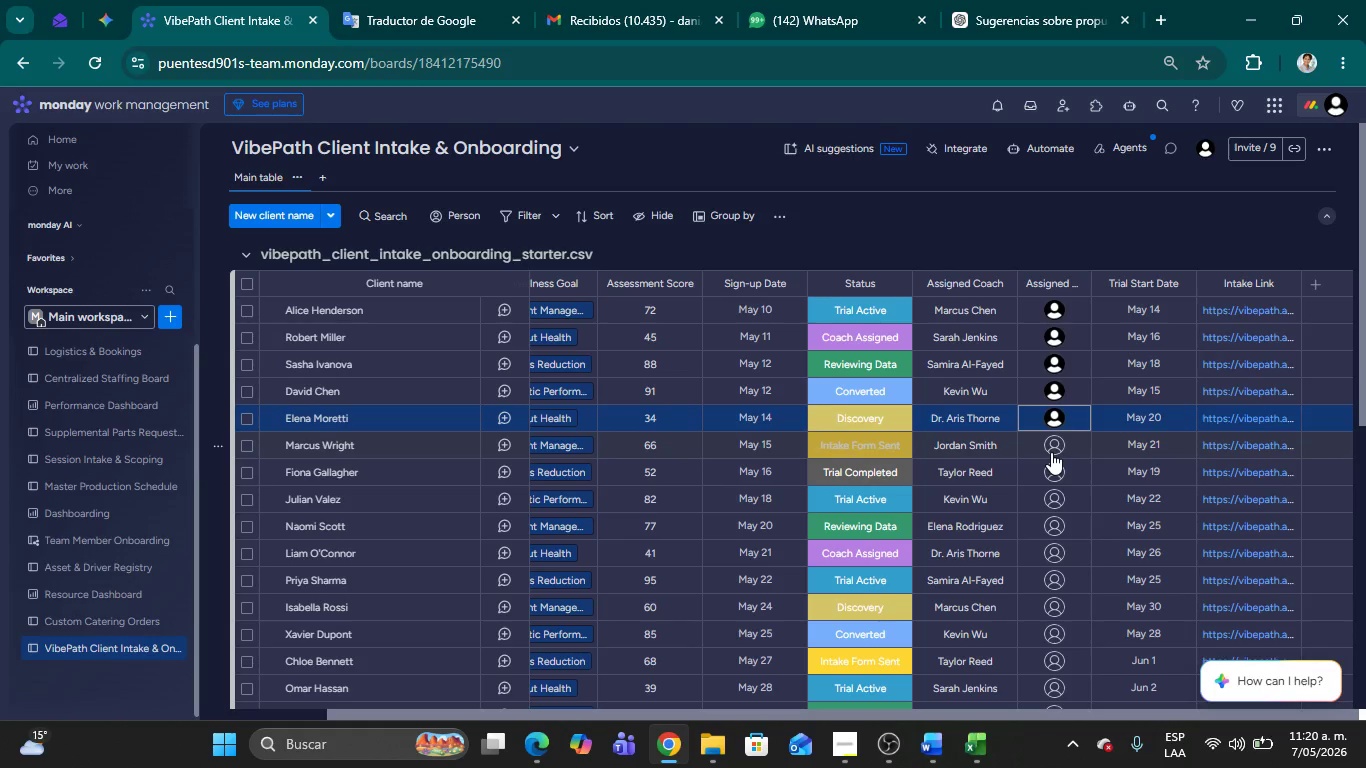 
left_click([1051, 446])
 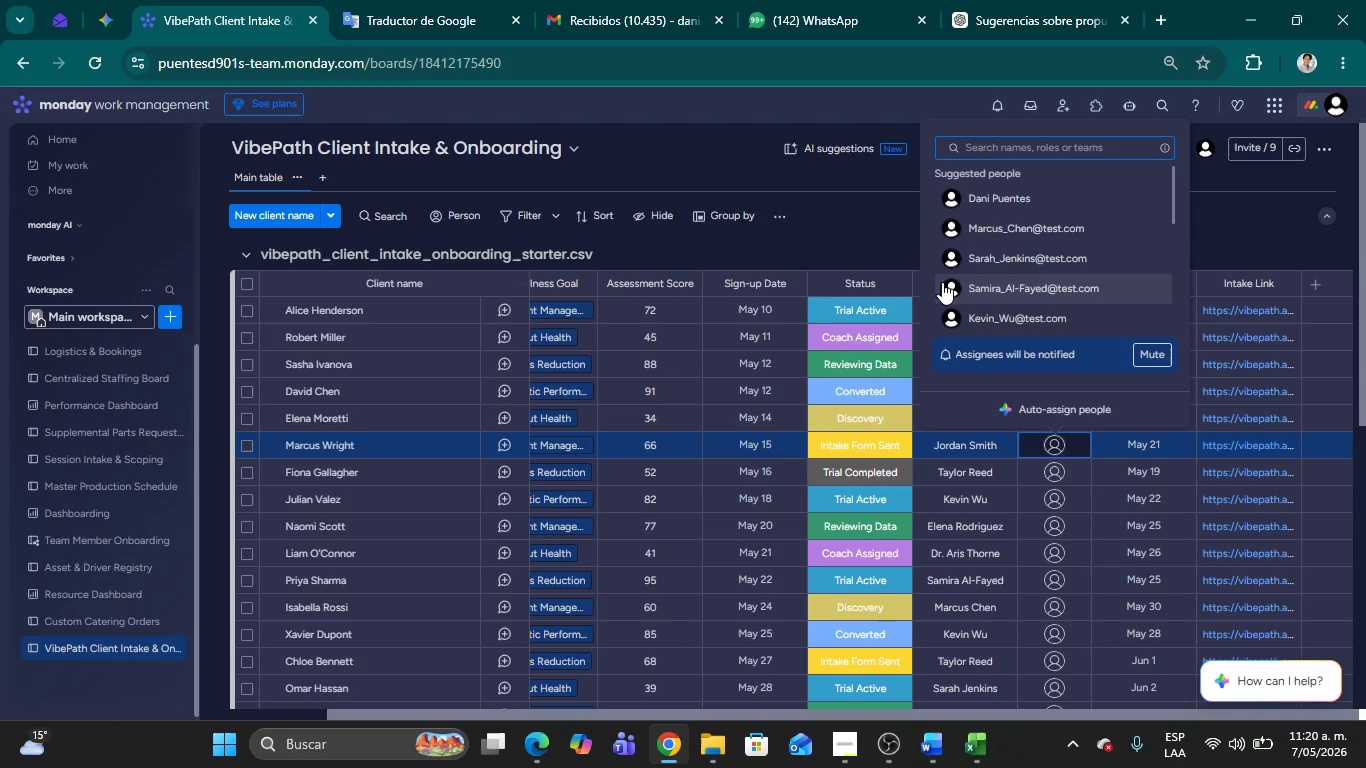 
scroll: coordinate [990, 282], scroll_direction: down, amount: 1.0
 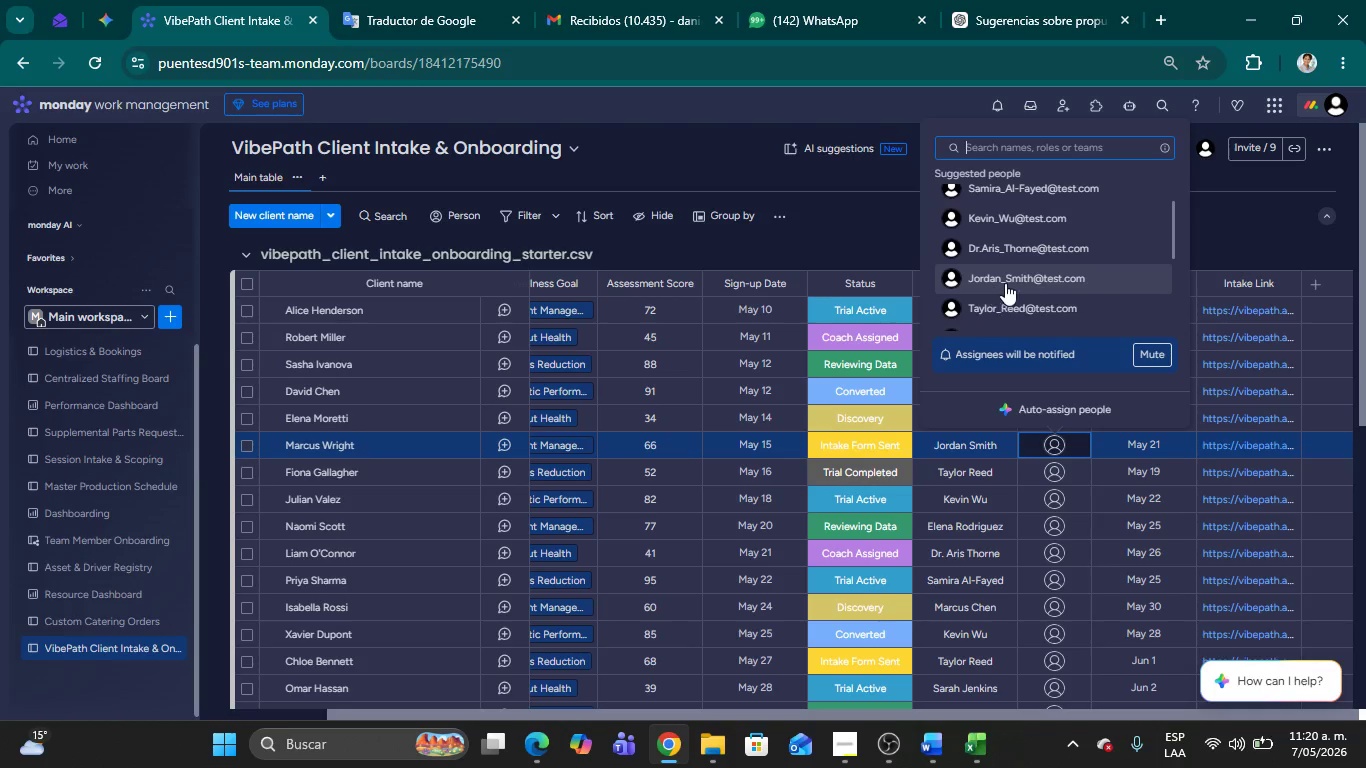 
left_click([1008, 275])
 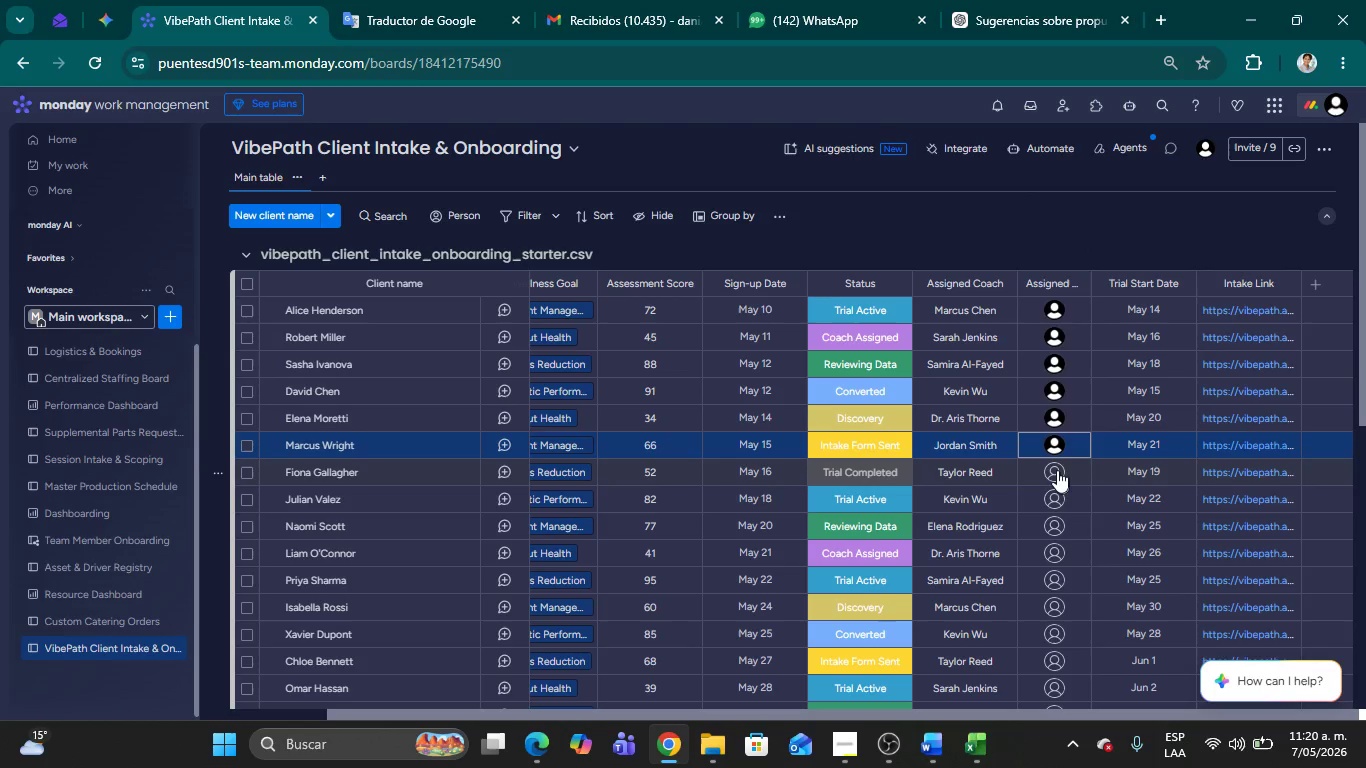 
left_click([1054, 467])
 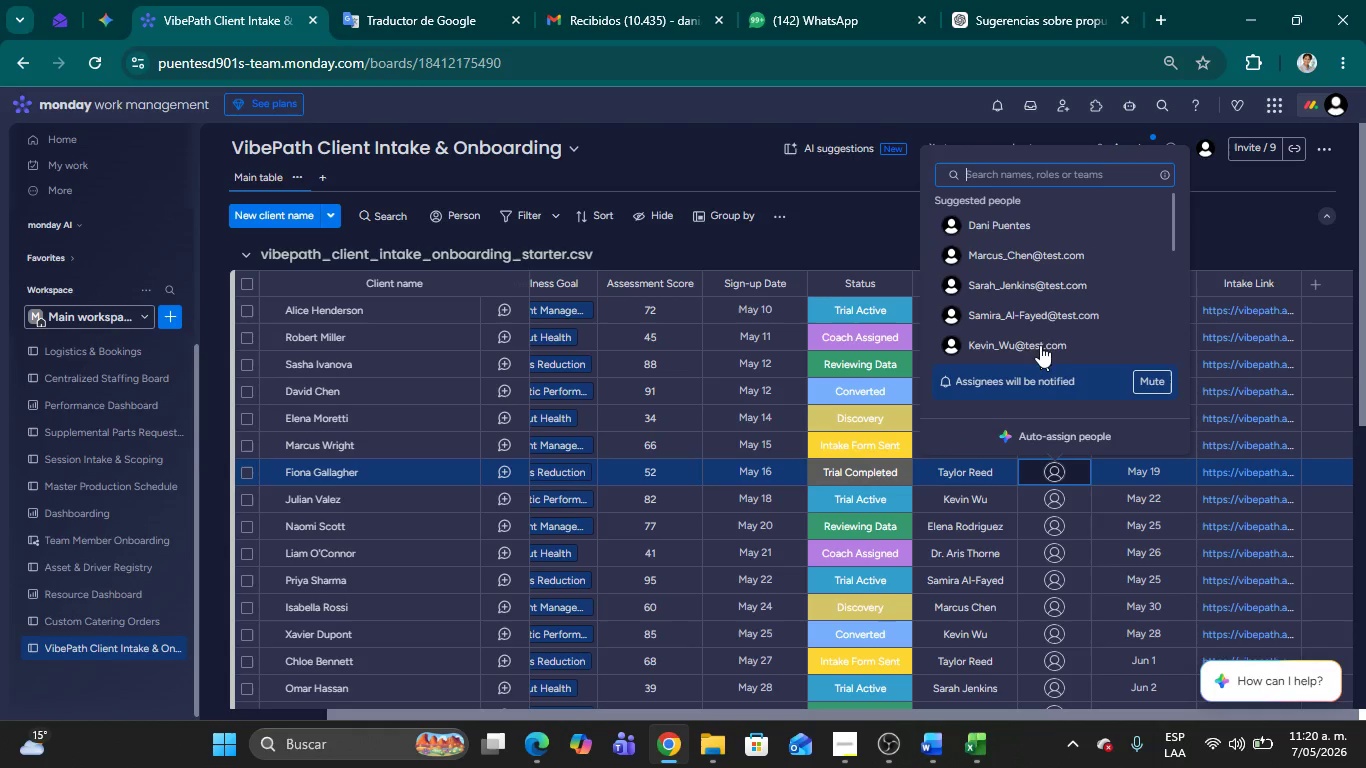 
scroll: coordinate [1040, 322], scroll_direction: down, amount: 2.0
 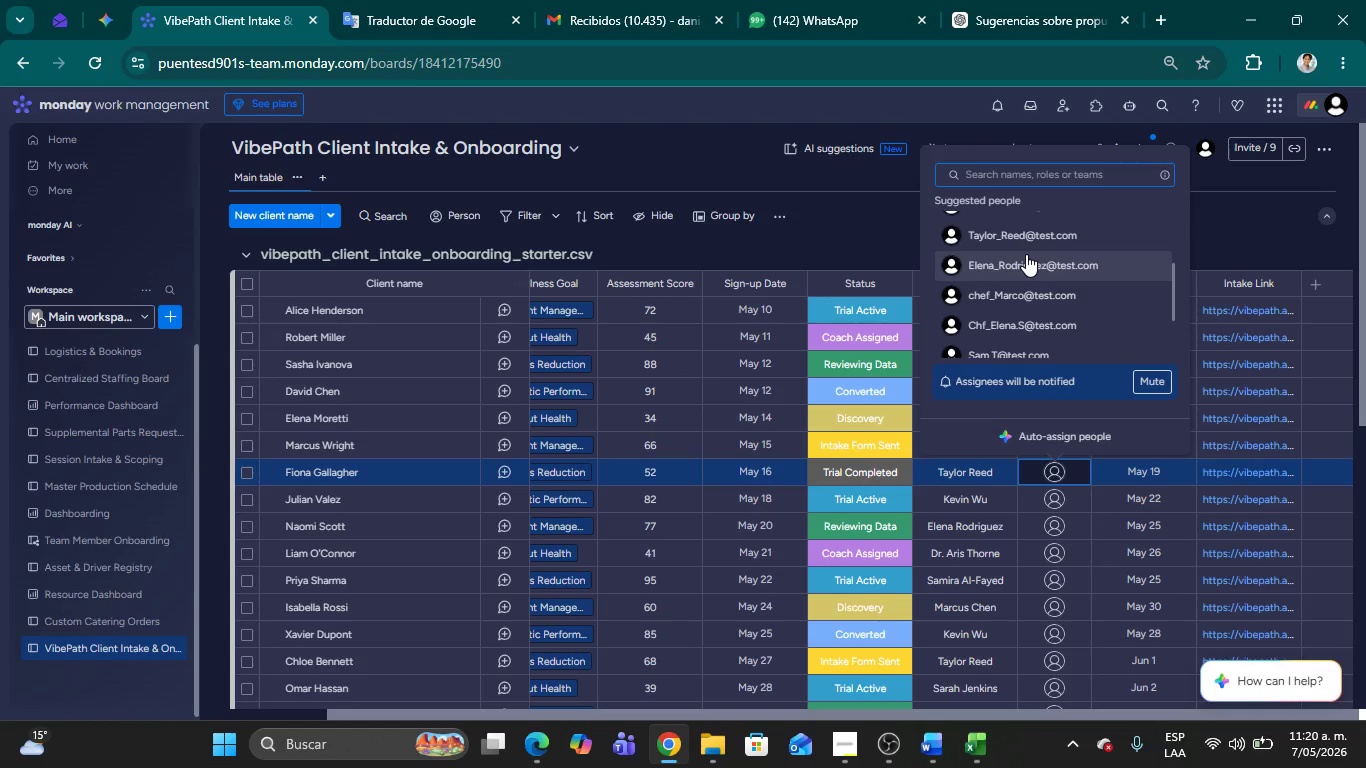 
left_click([1025, 239])
 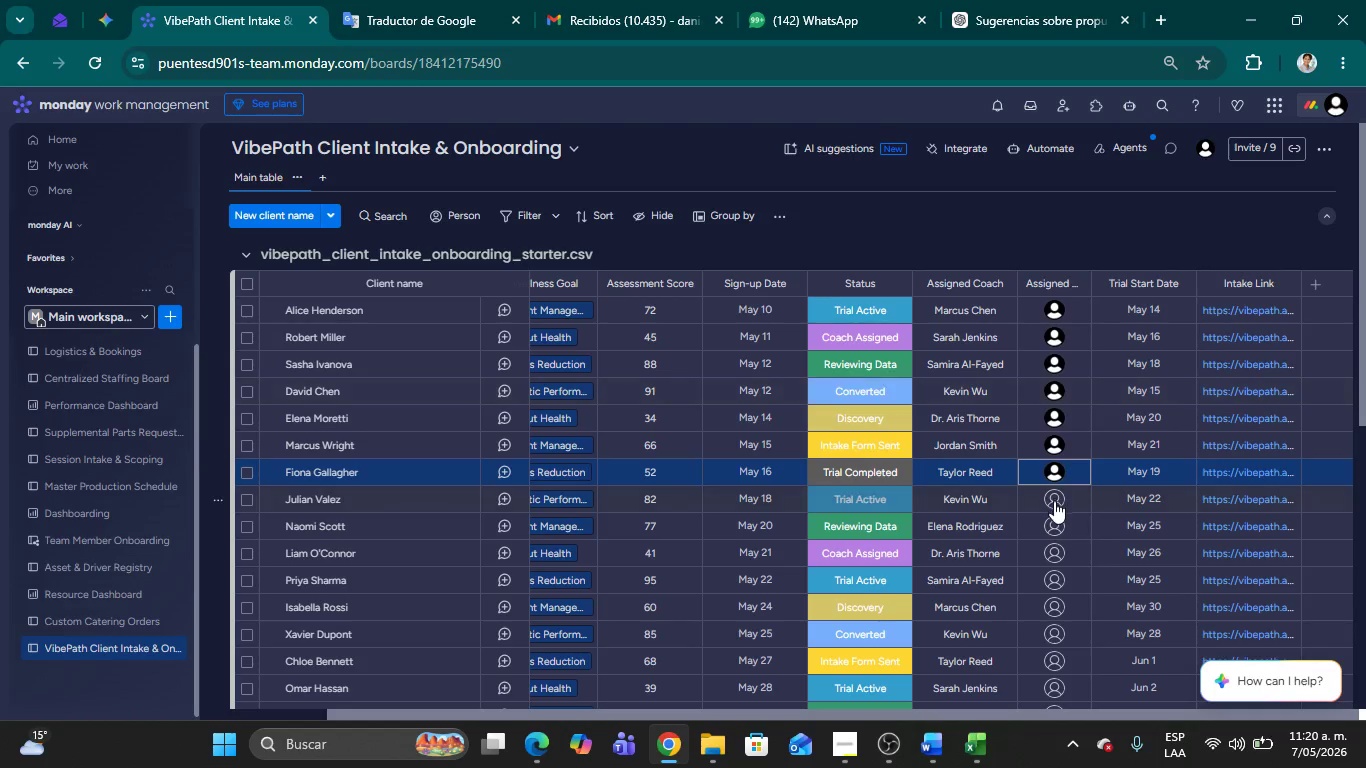 
left_click([1054, 506])
 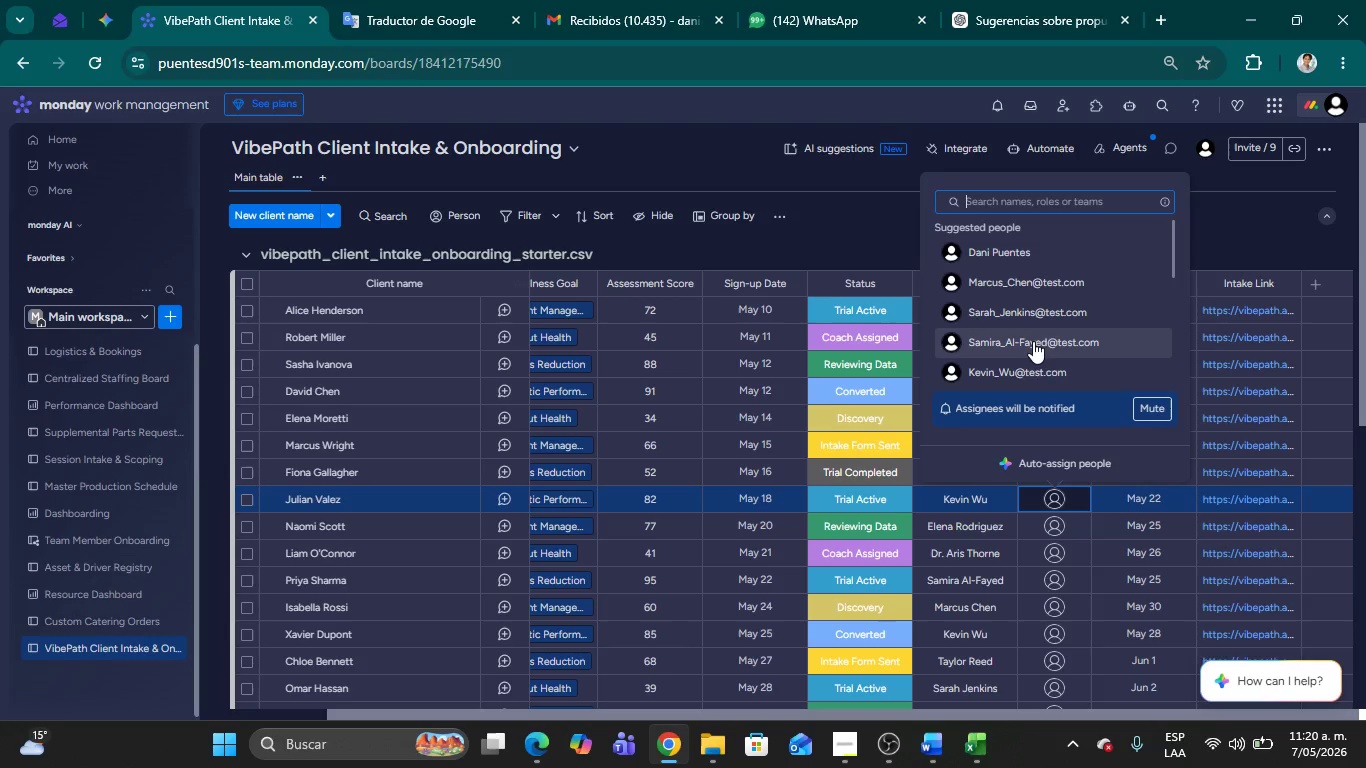 
left_click([1033, 368])
 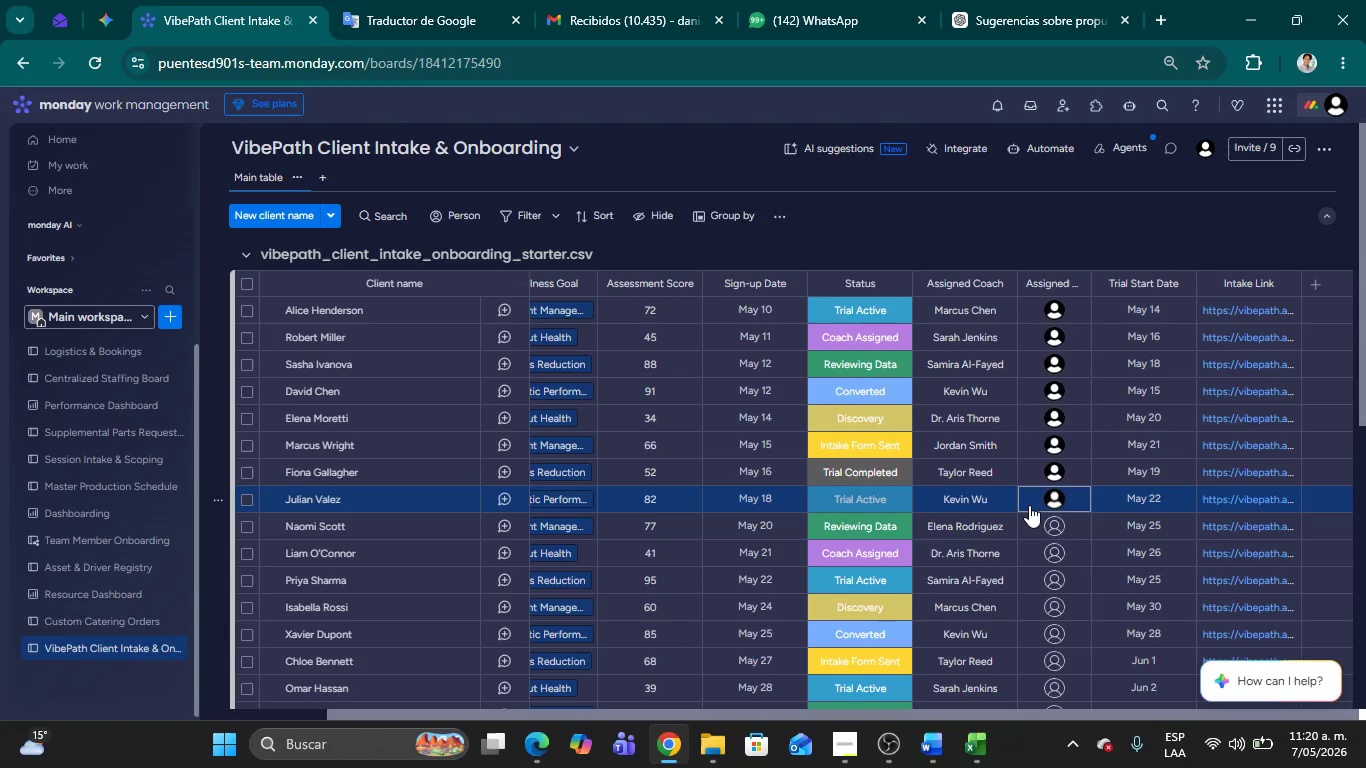 
mouse_move([1035, 493])
 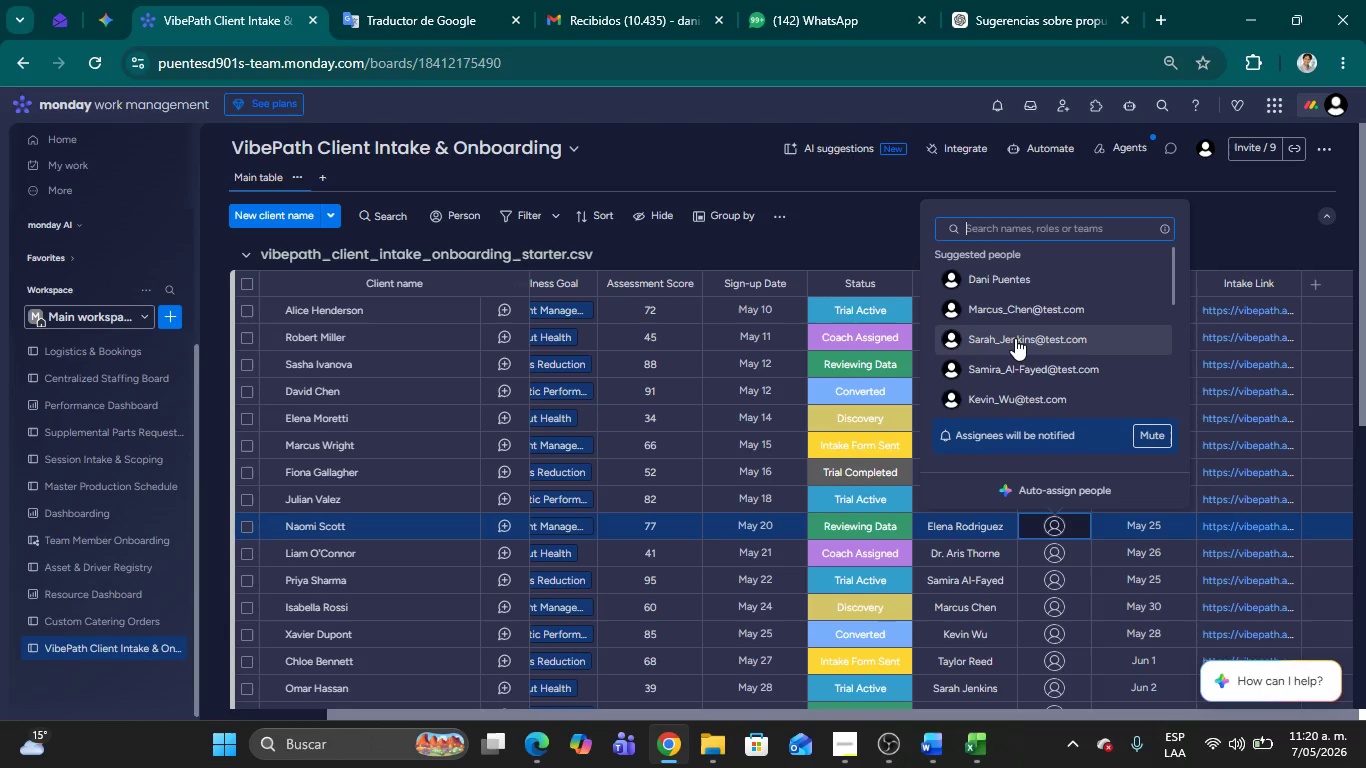 
scroll: coordinate [1015, 338], scroll_direction: down, amount: 4.0
 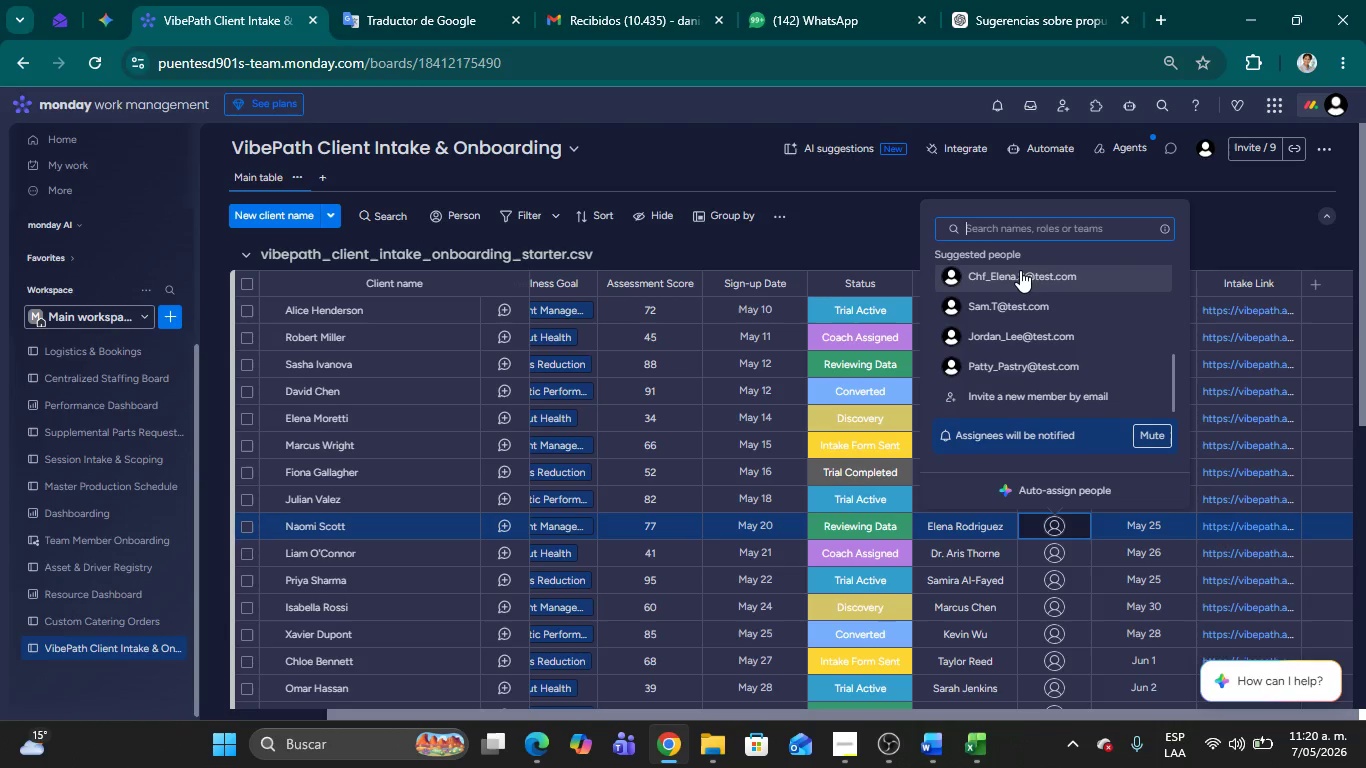 
scroll: coordinate [1041, 359], scroll_direction: up, amount: 4.0
 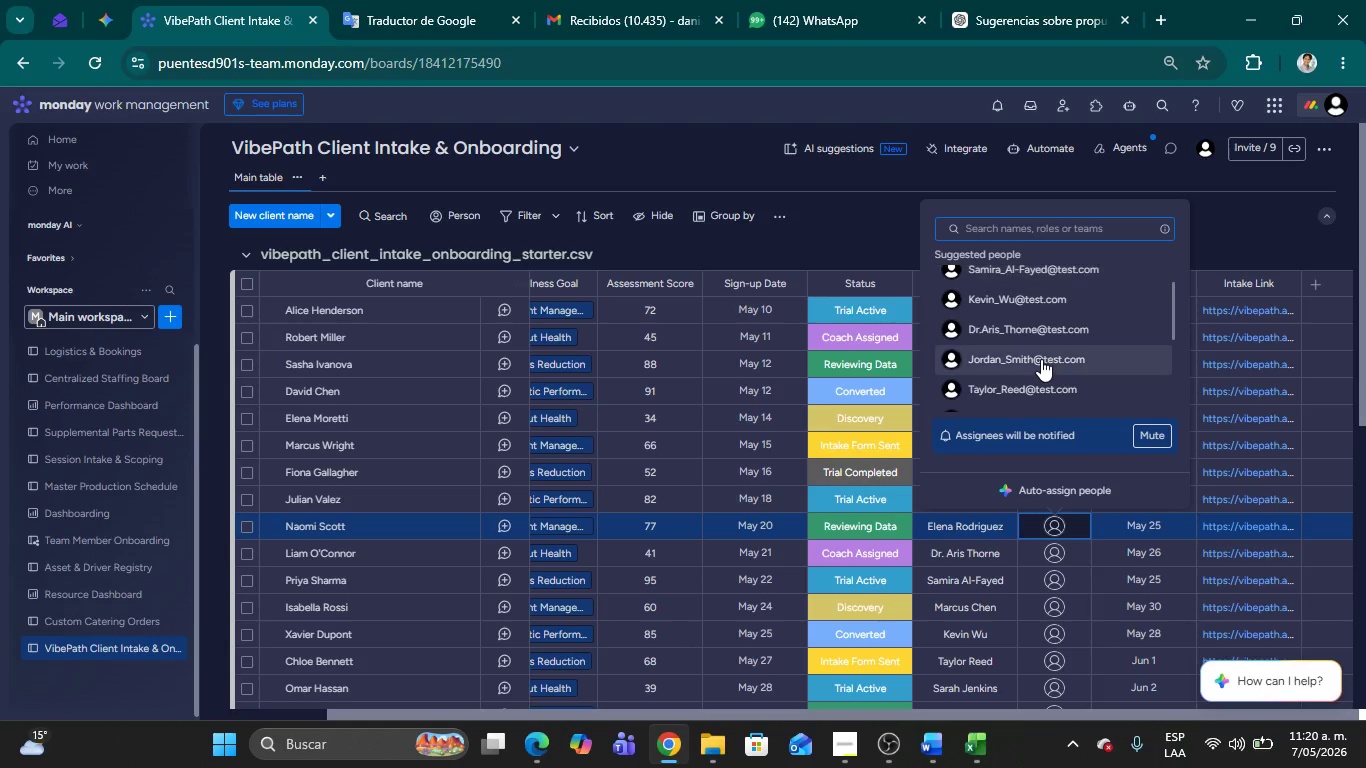 
scroll: coordinate [1041, 359], scroll_direction: down, amount: 1.0
 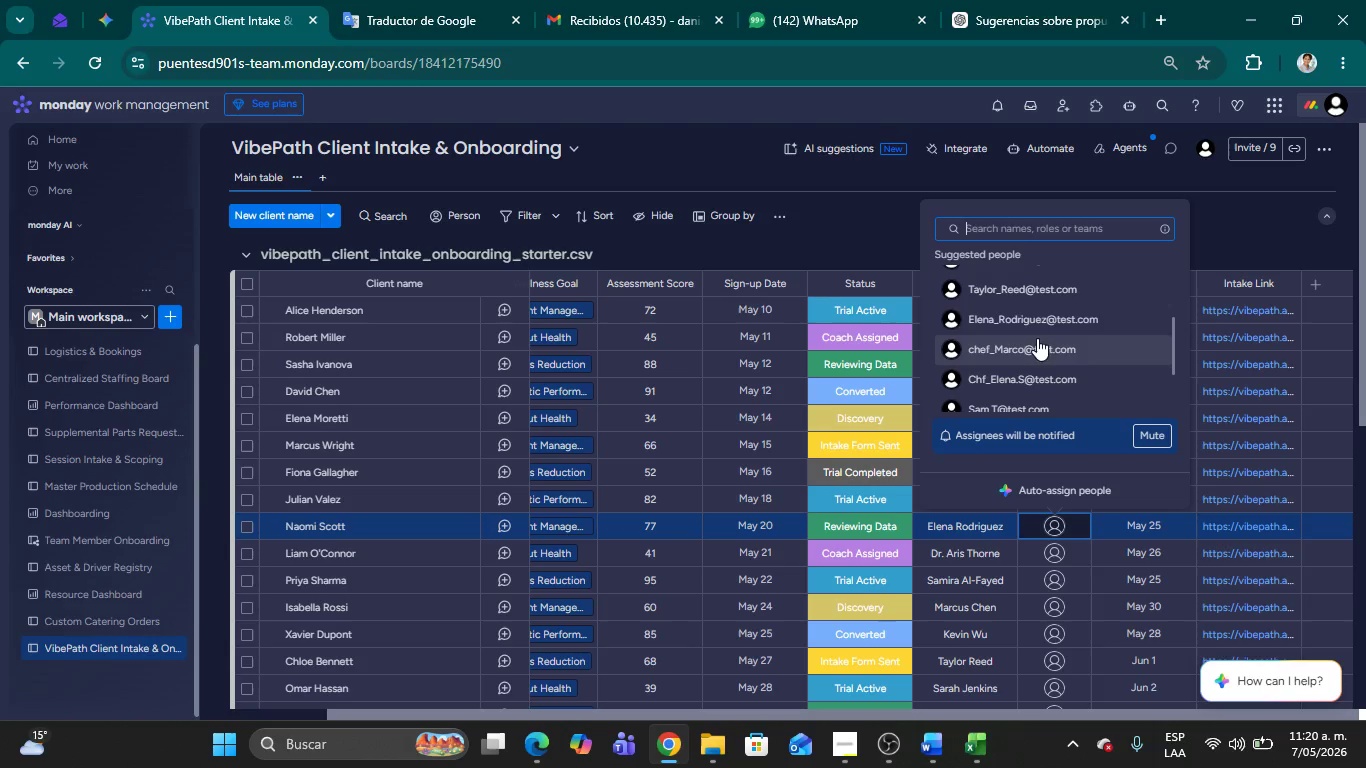 
left_click([1034, 322])
 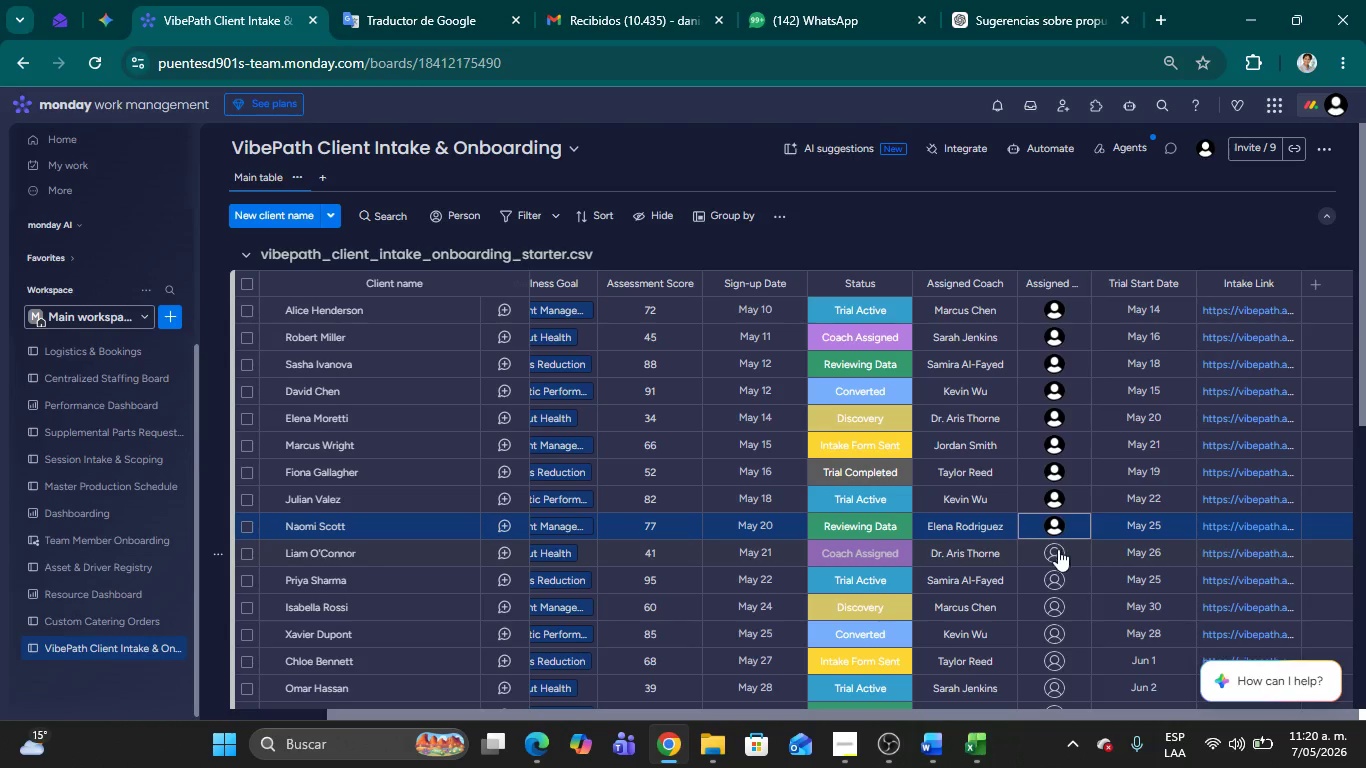 
left_click([1054, 550])
 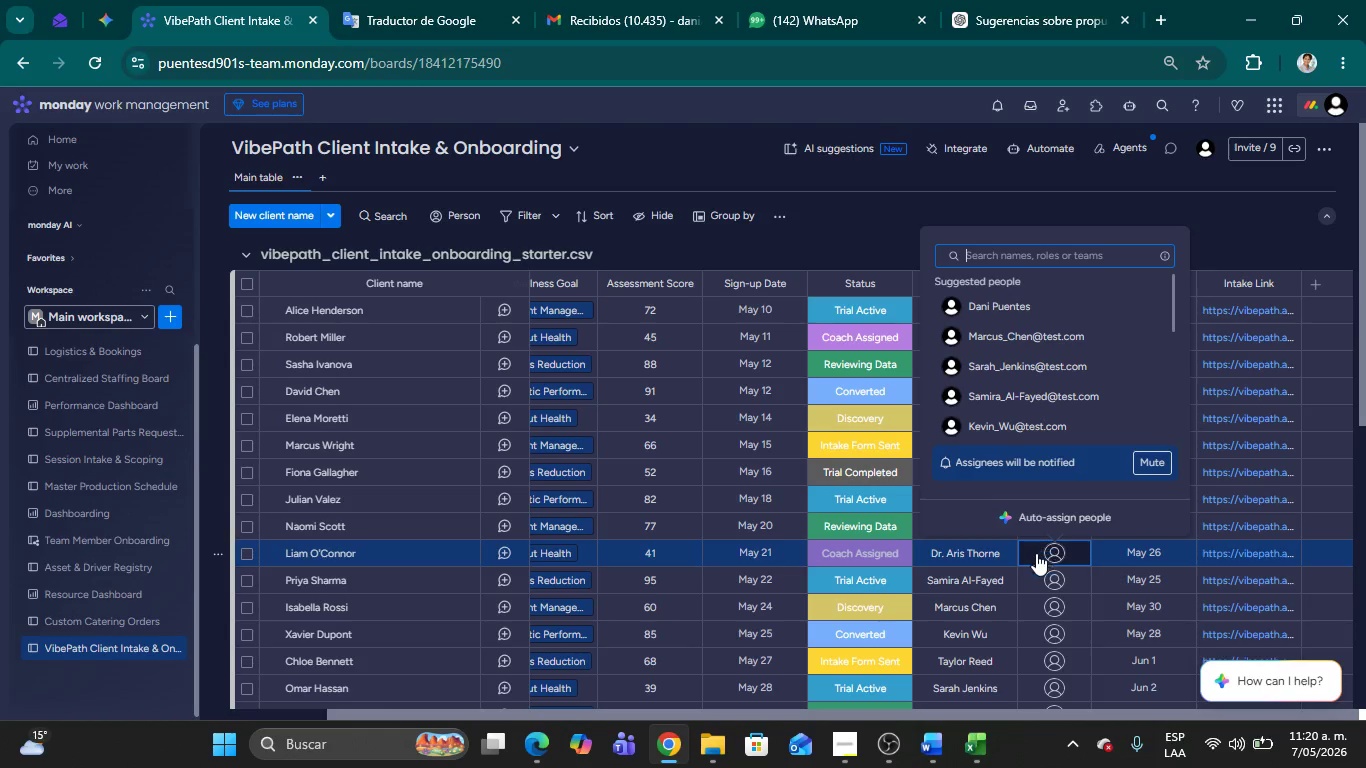 
scroll: coordinate [1038, 381], scroll_direction: down, amount: 1.0
 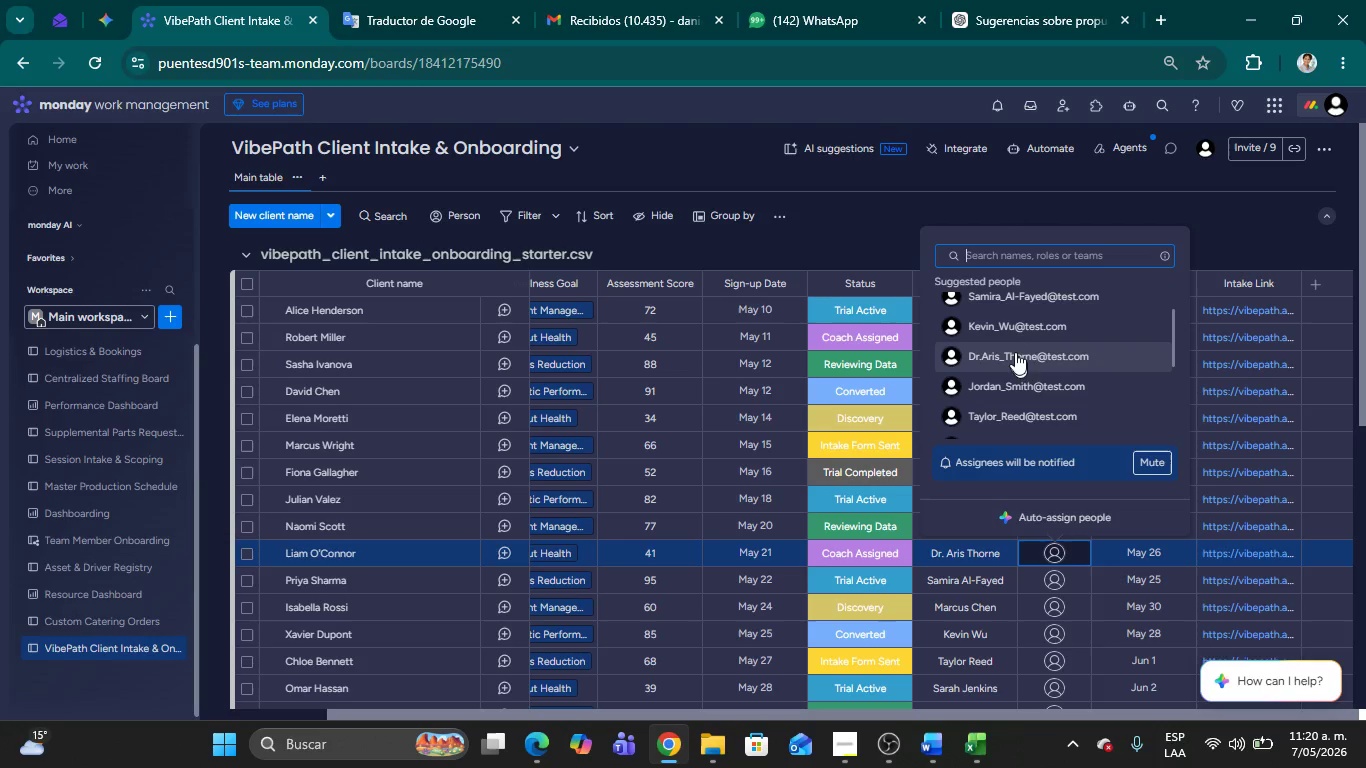 
left_click([1014, 351])
 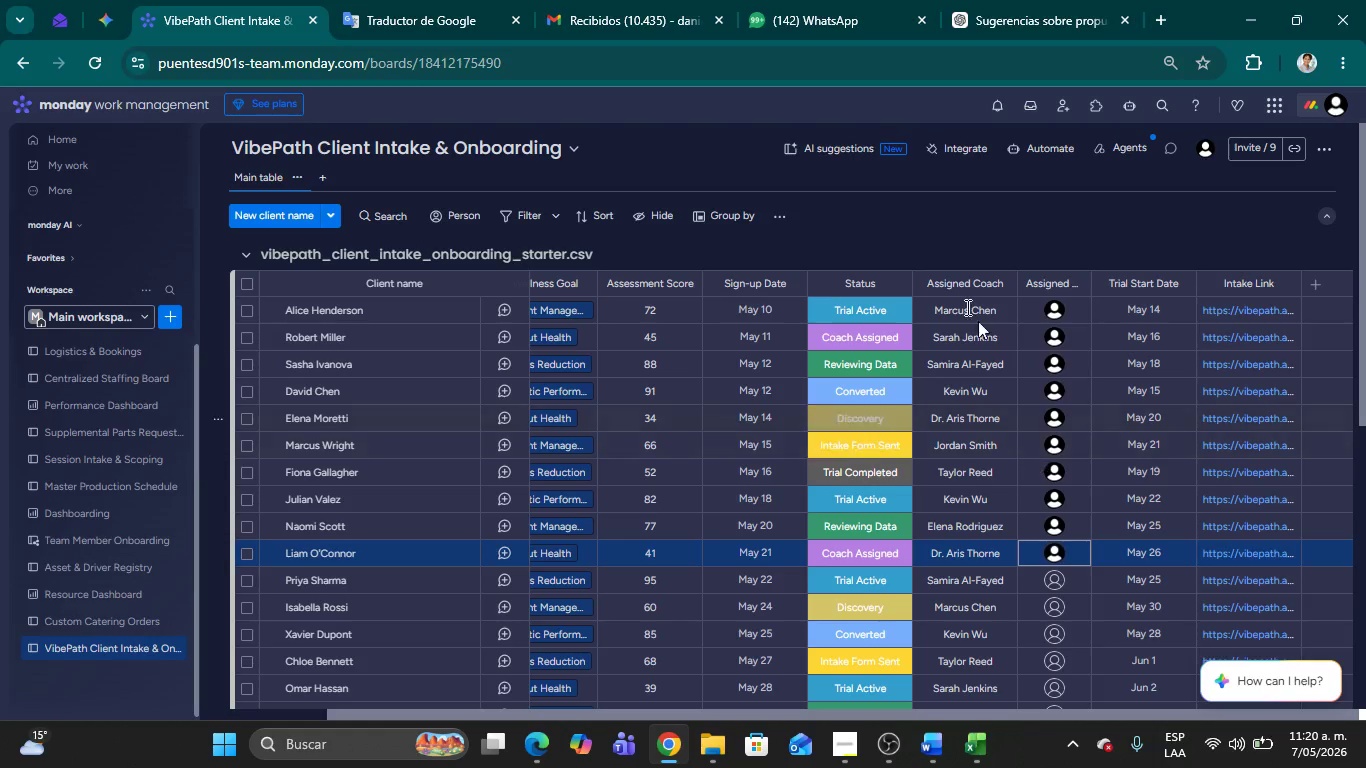 
scroll: coordinate [957, 307], scroll_direction: down, amount: 2.0
 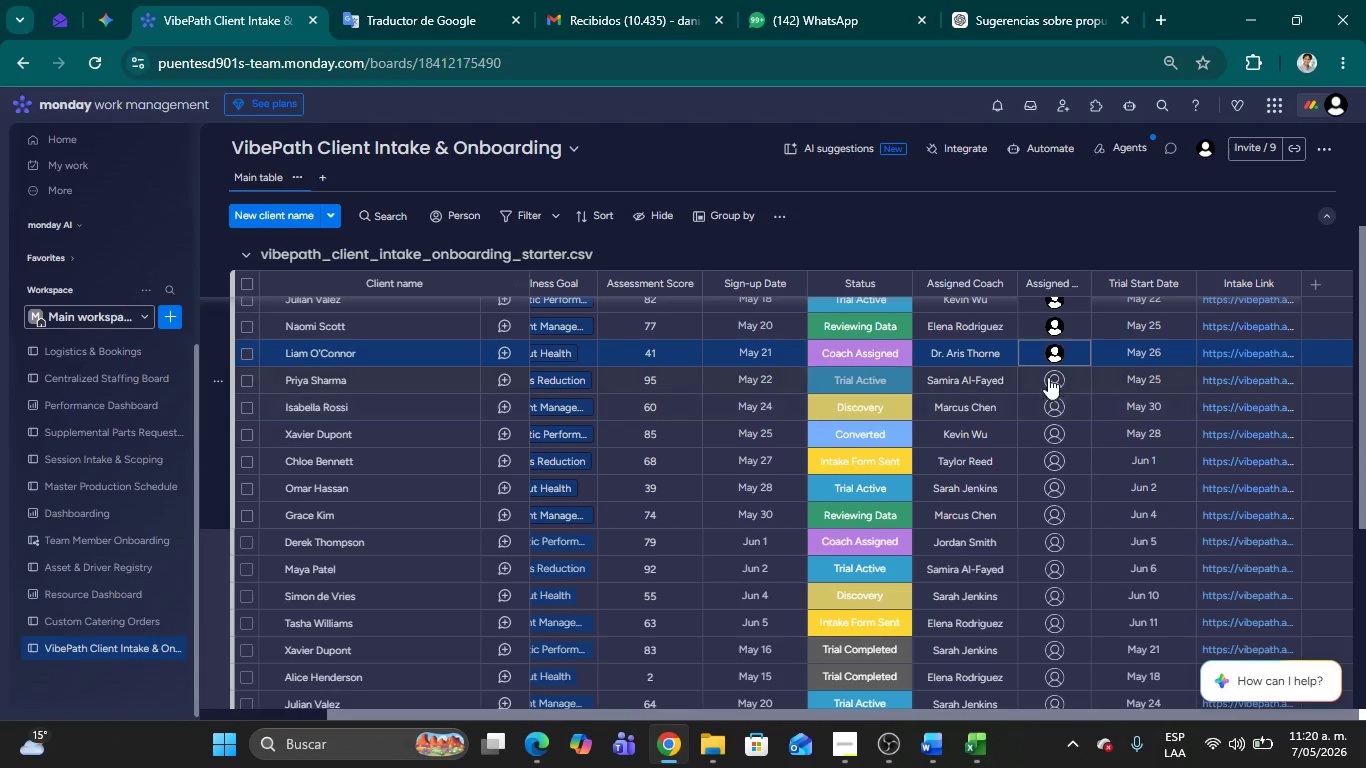 
left_click([1047, 373])
 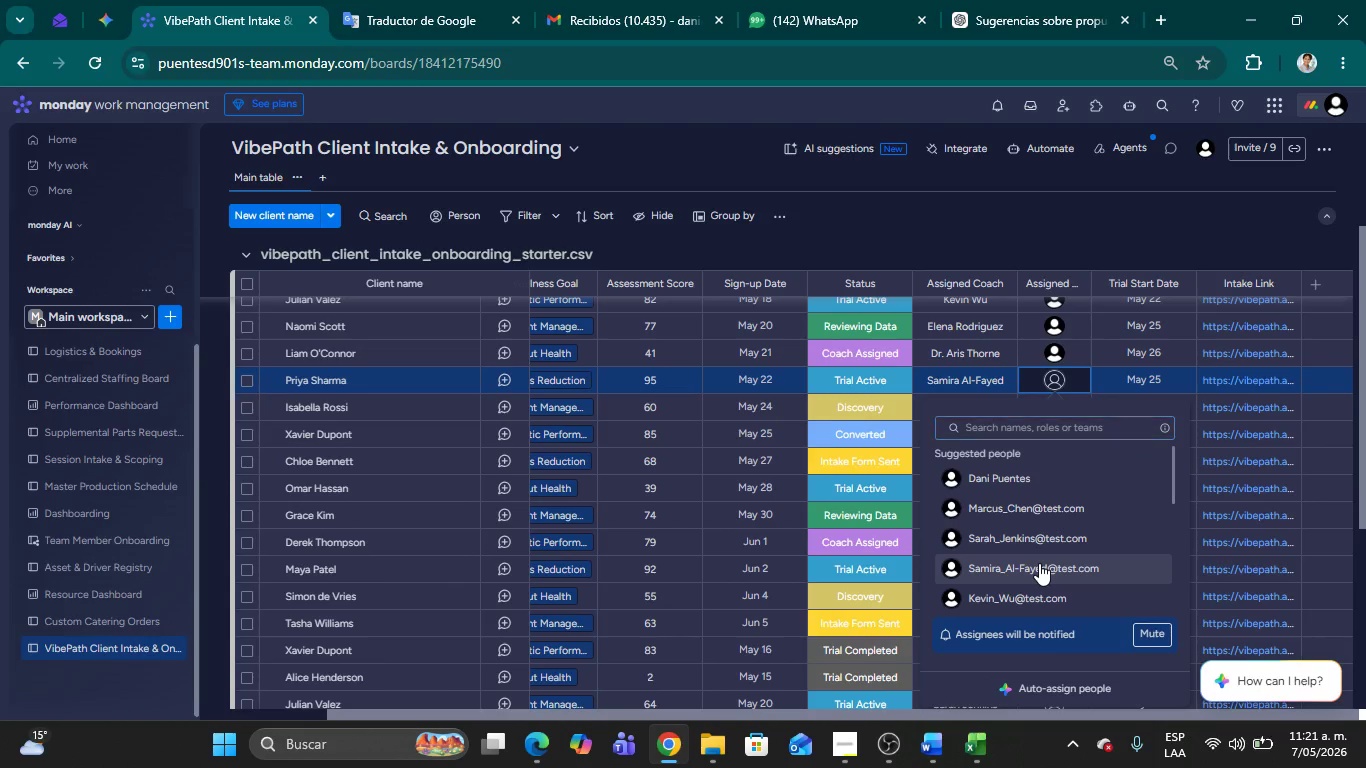 
left_click([1059, 407])
 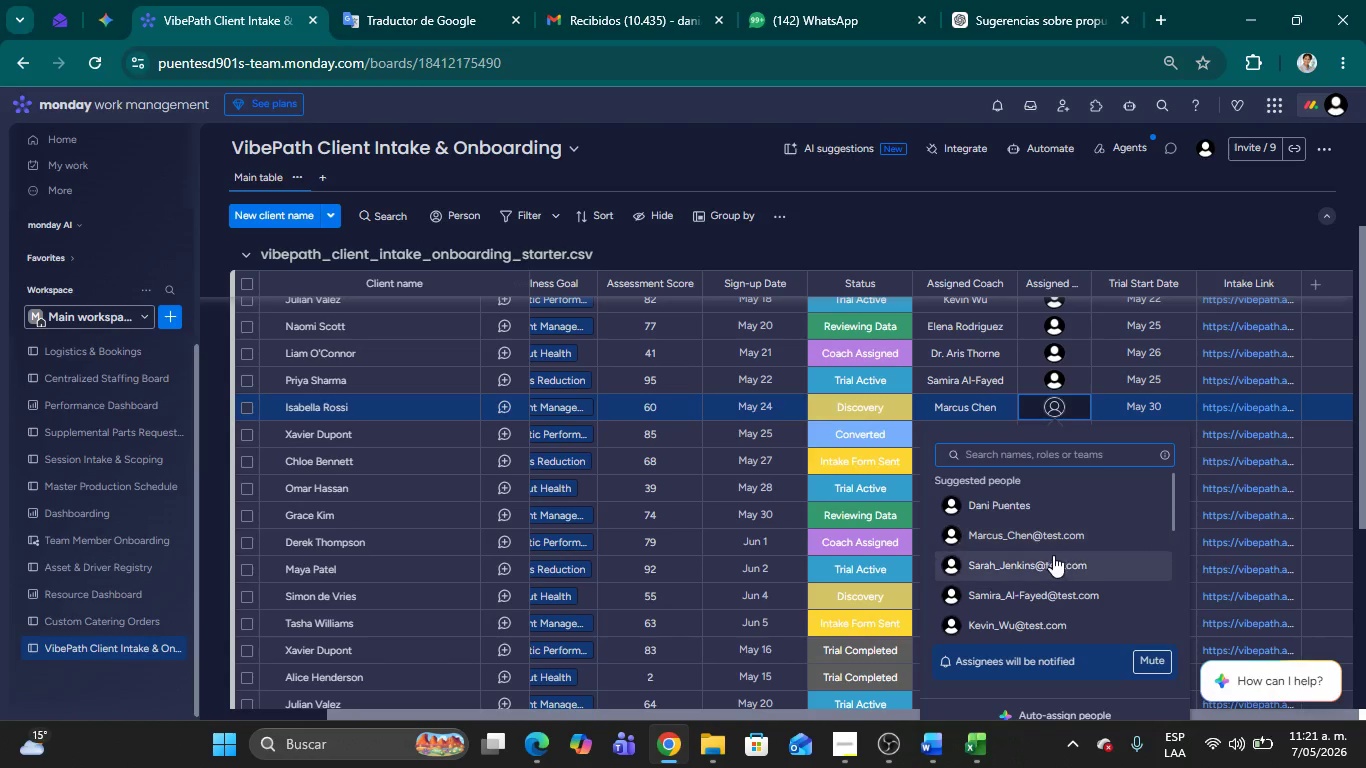 
left_click([1035, 534])
 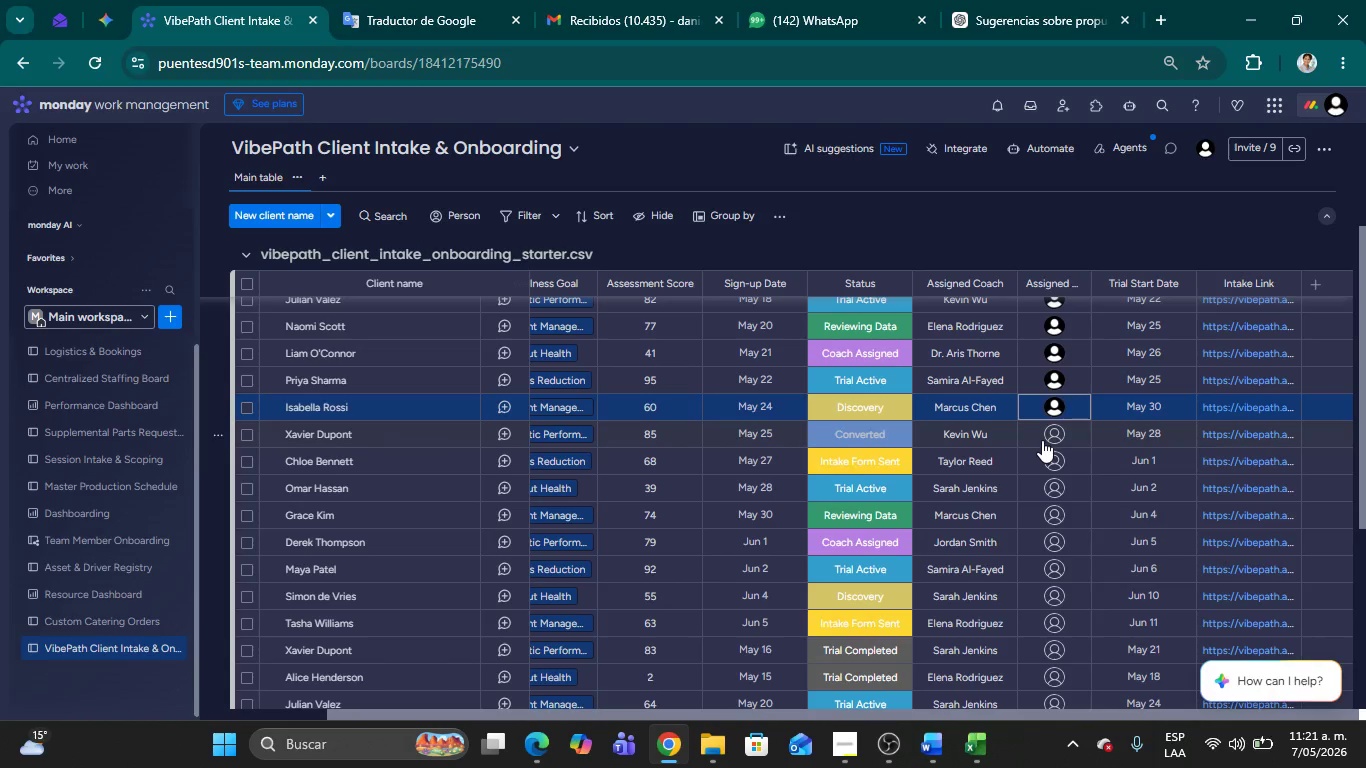 
left_click([1045, 439])
 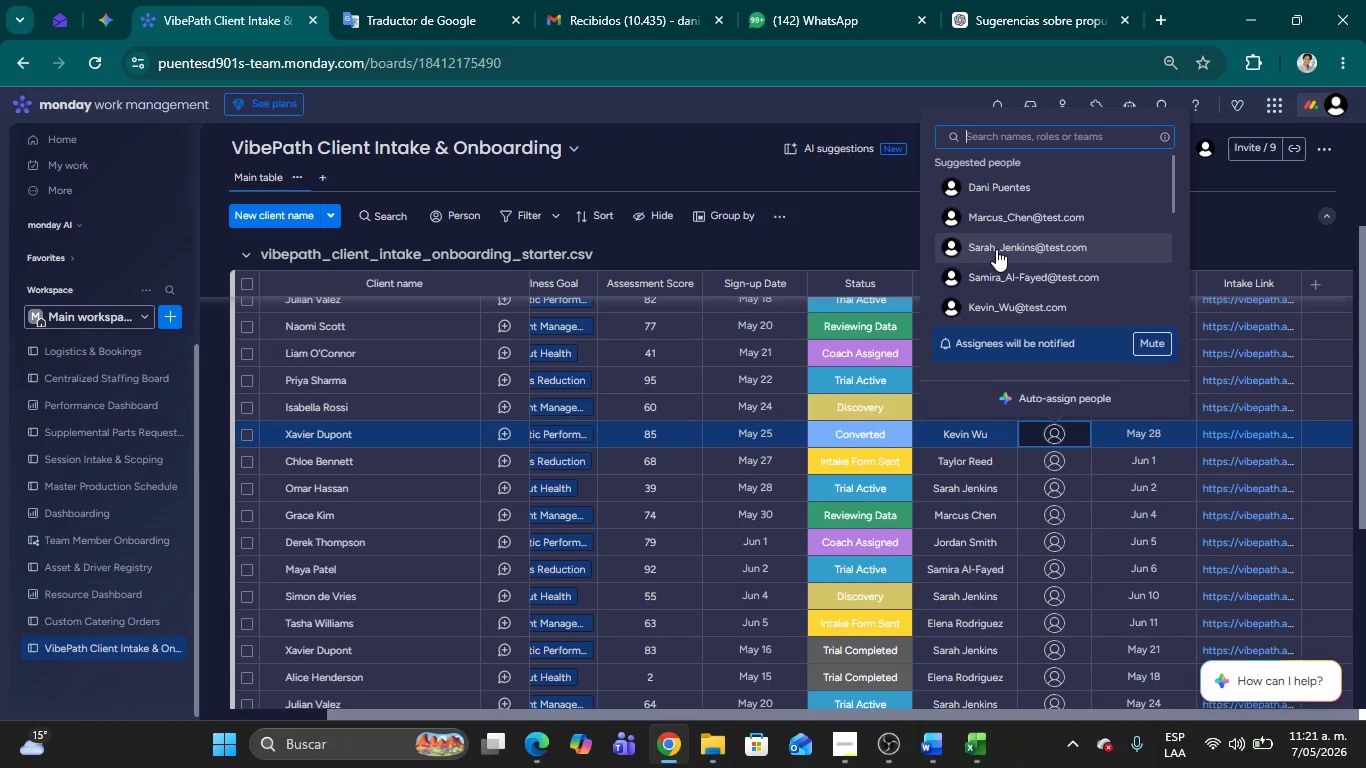 
left_click([999, 310])
 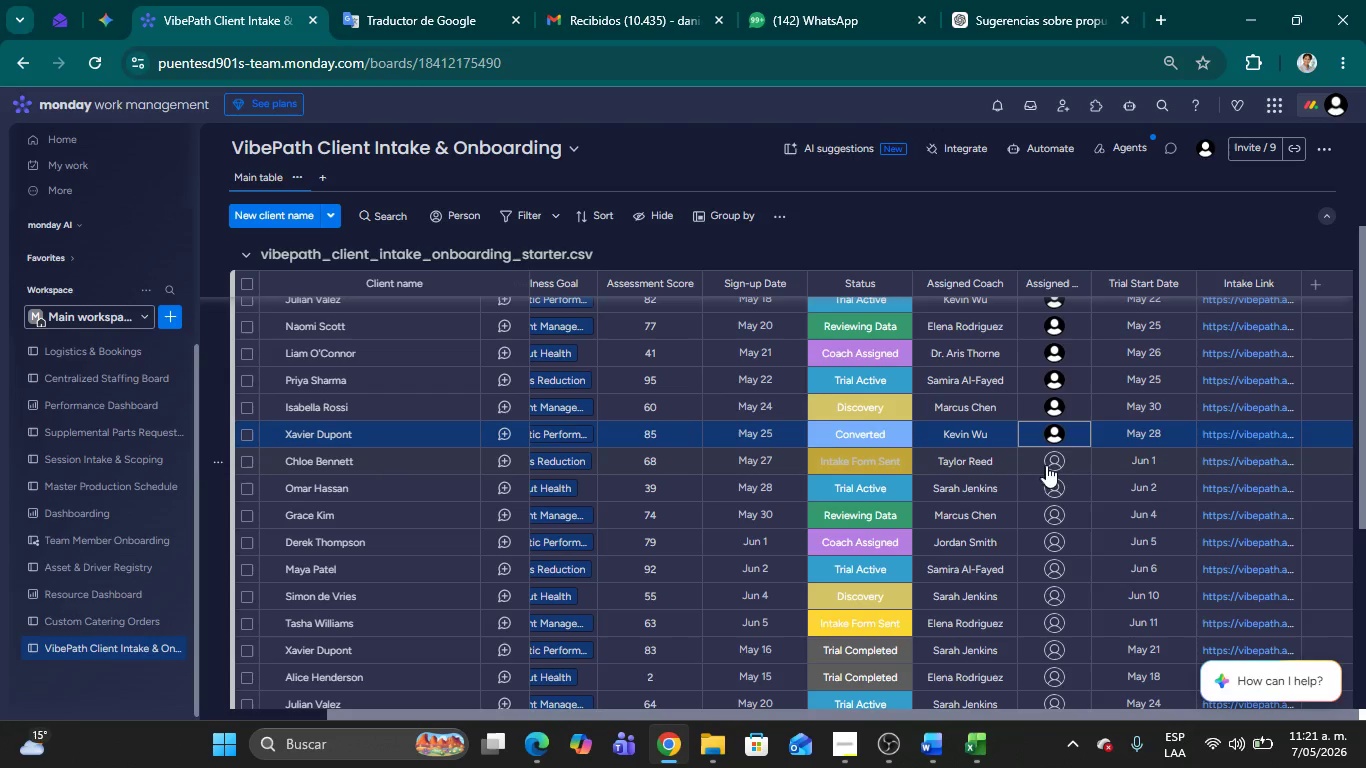 
left_click([1049, 462])
 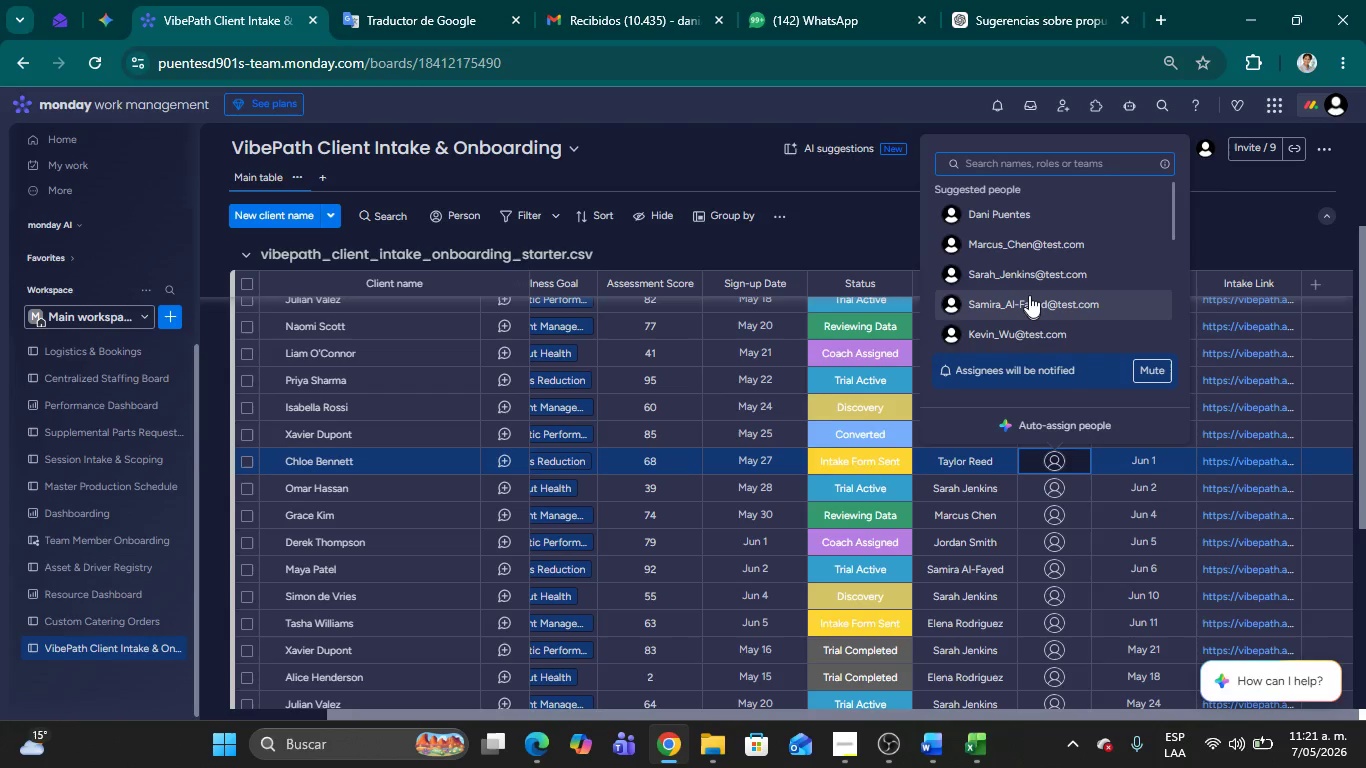 
scroll: coordinate [1029, 291], scroll_direction: down, amount: 1.0
 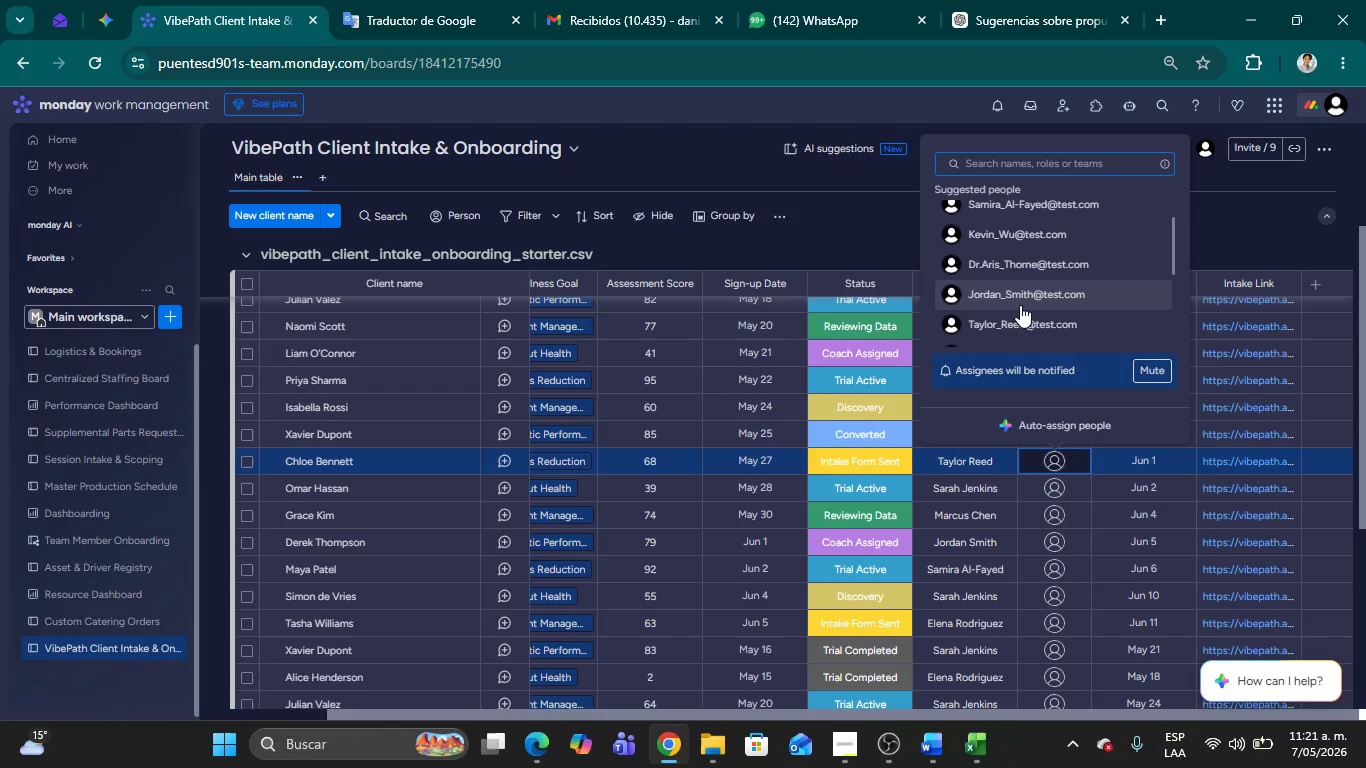 
left_click([1021, 323])
 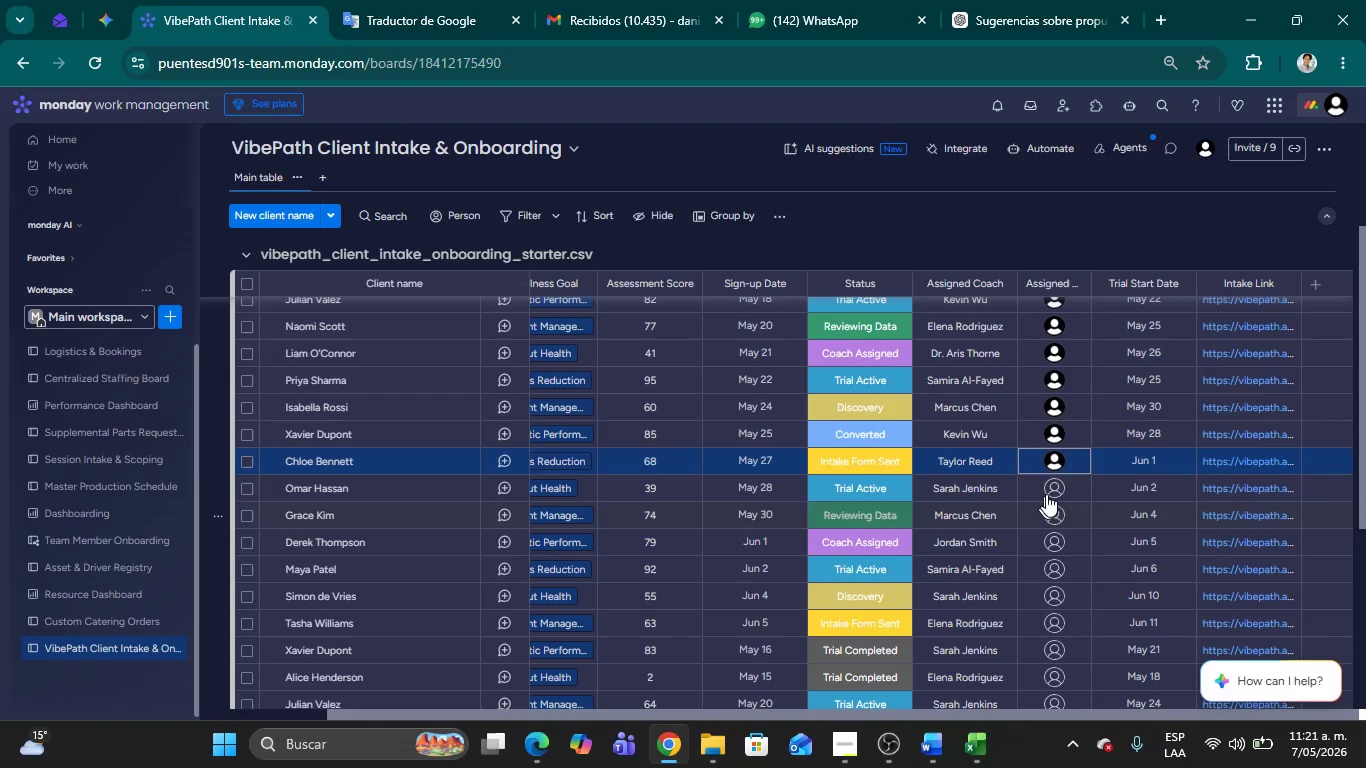 
left_click([1055, 492])
 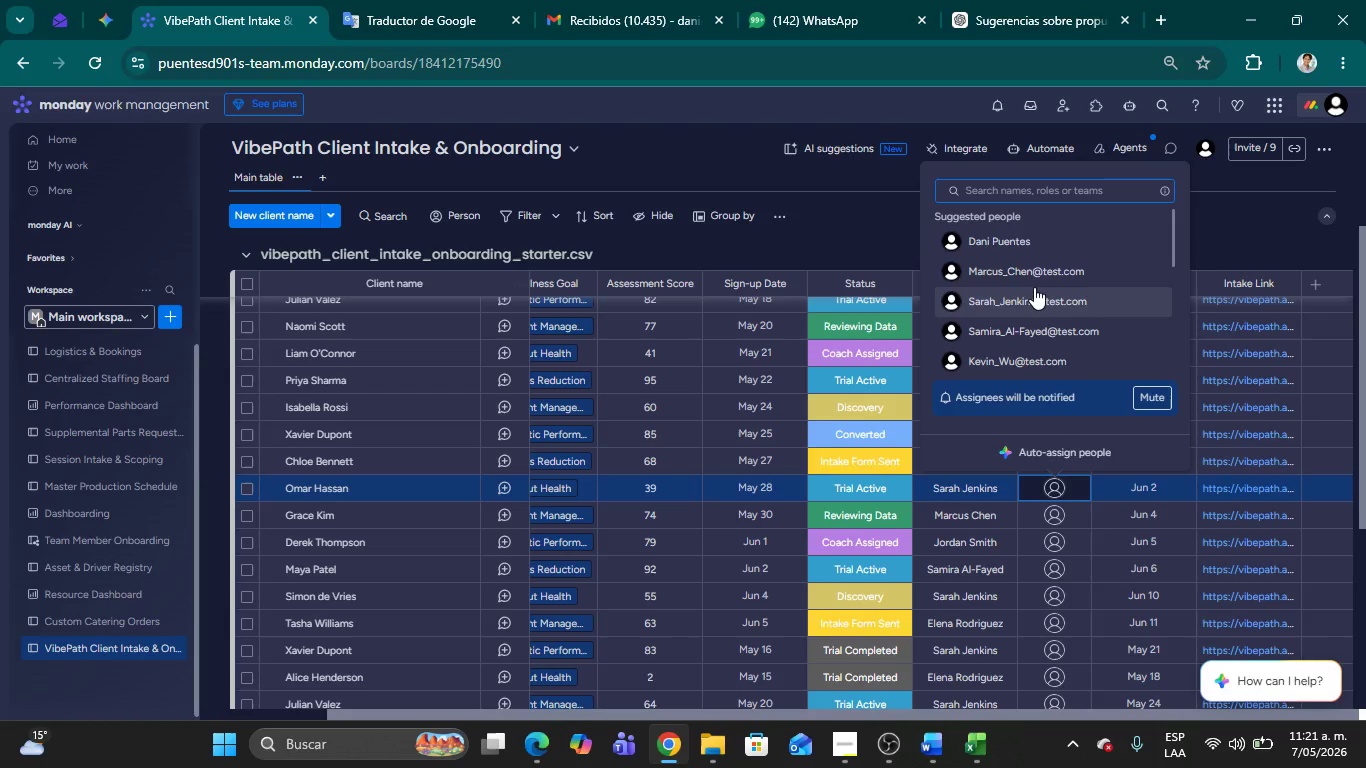 
left_click([1035, 286])
 